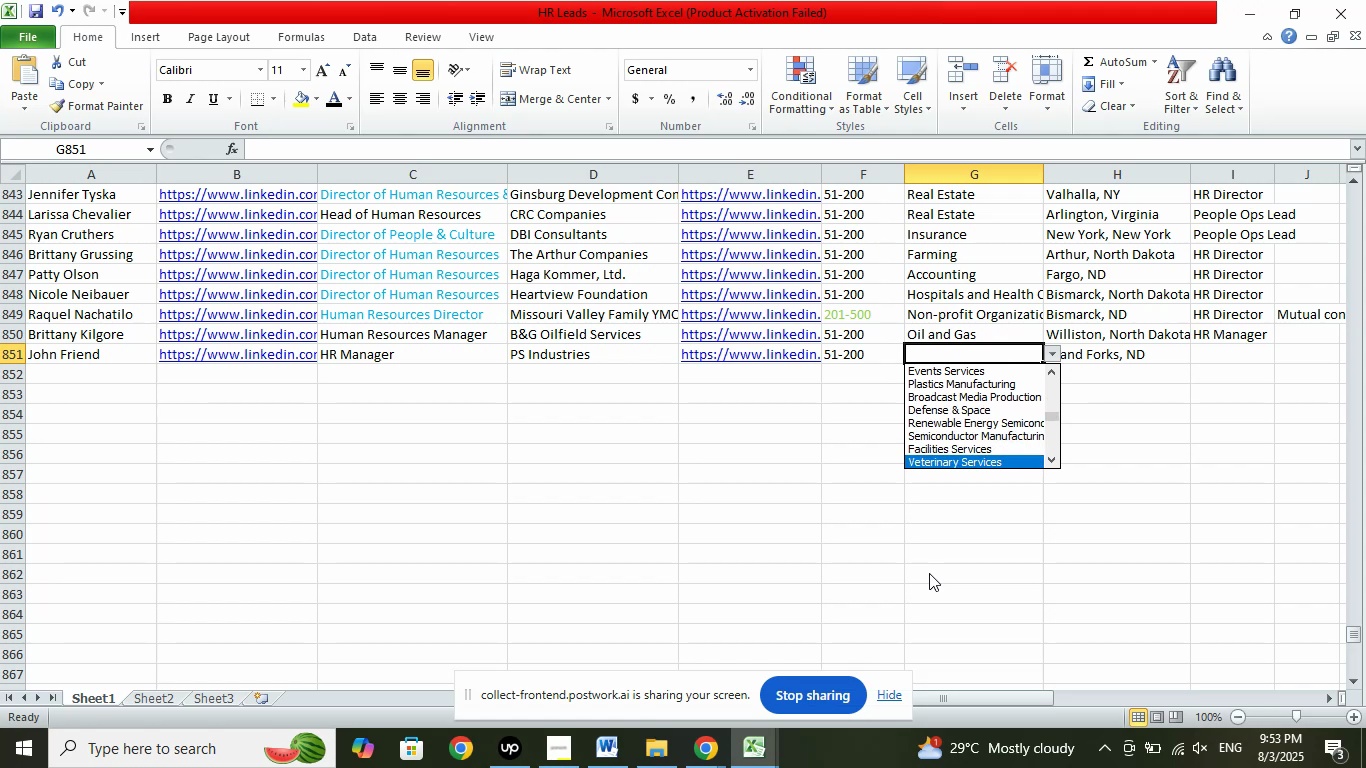 
key(ArrowDown)
 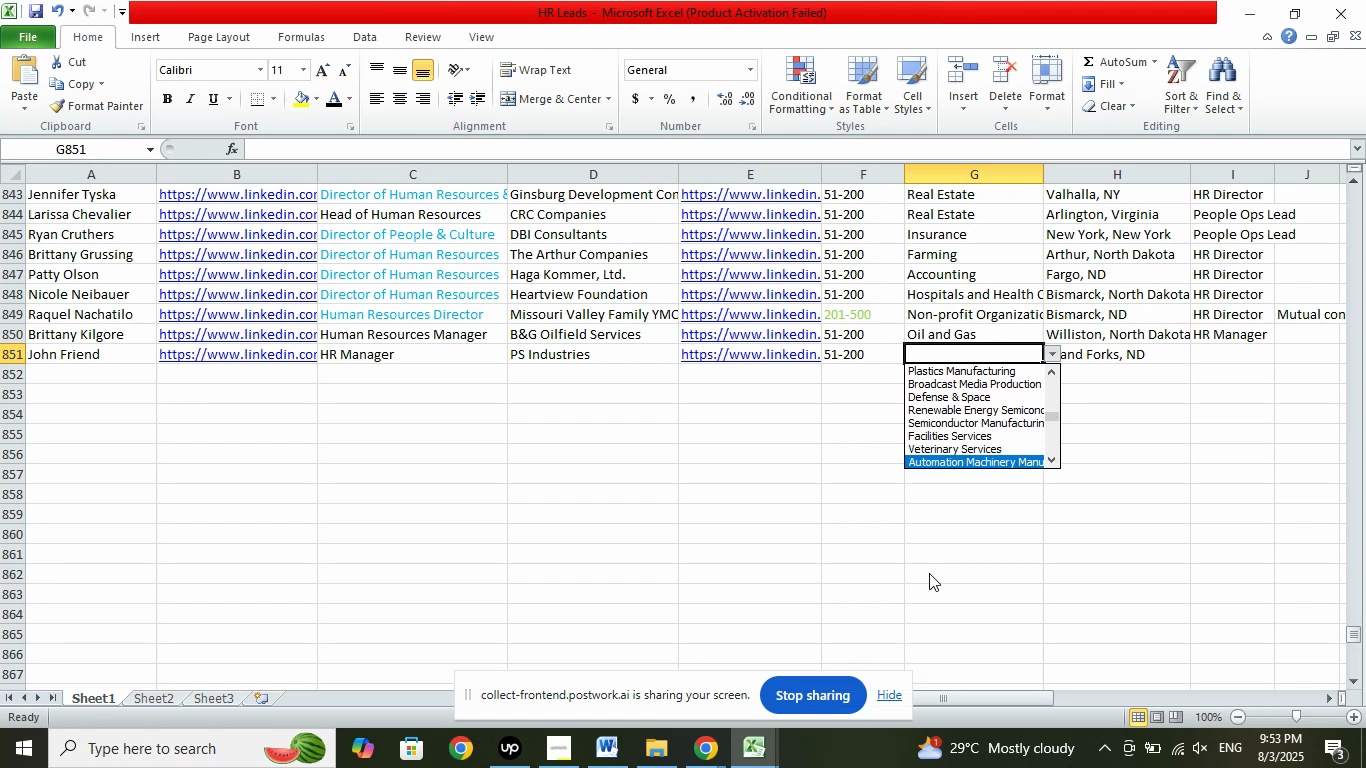 
key(ArrowDown)
 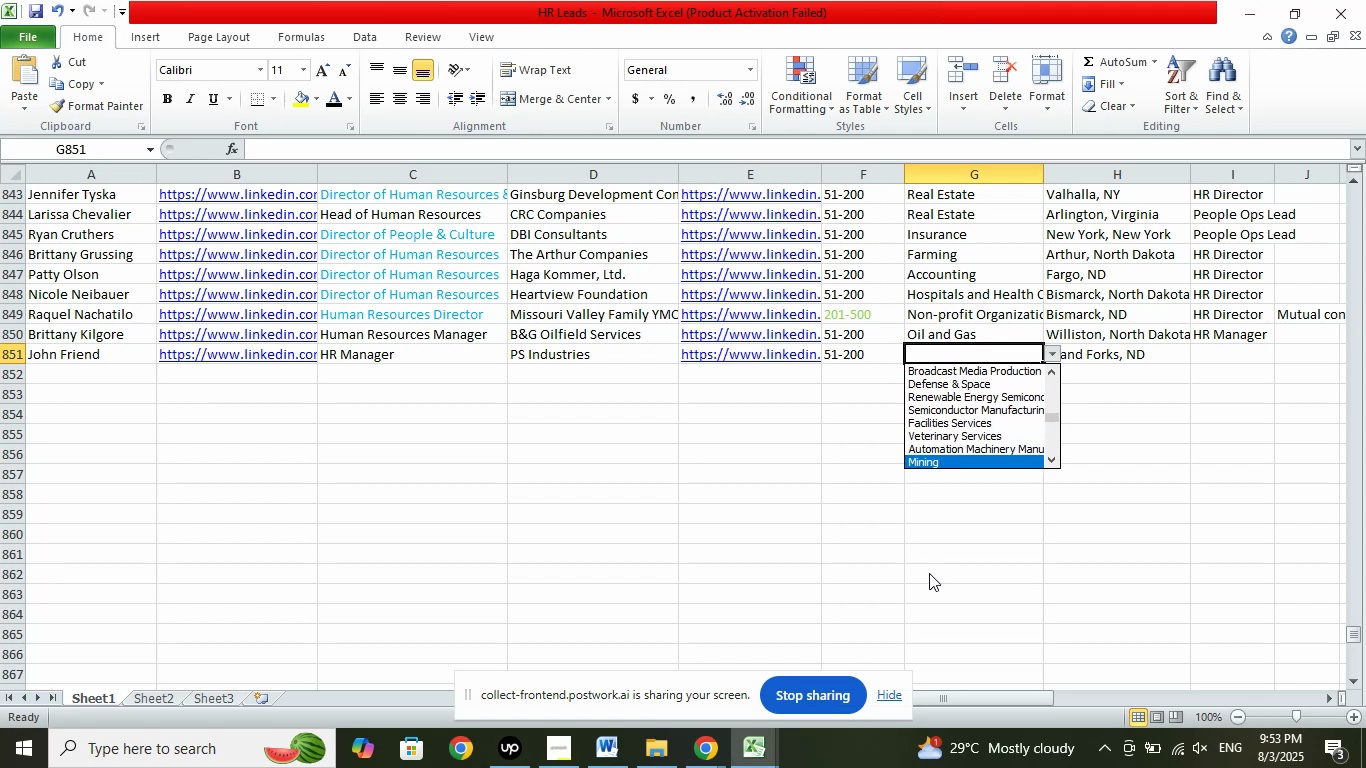 
key(ArrowDown)
 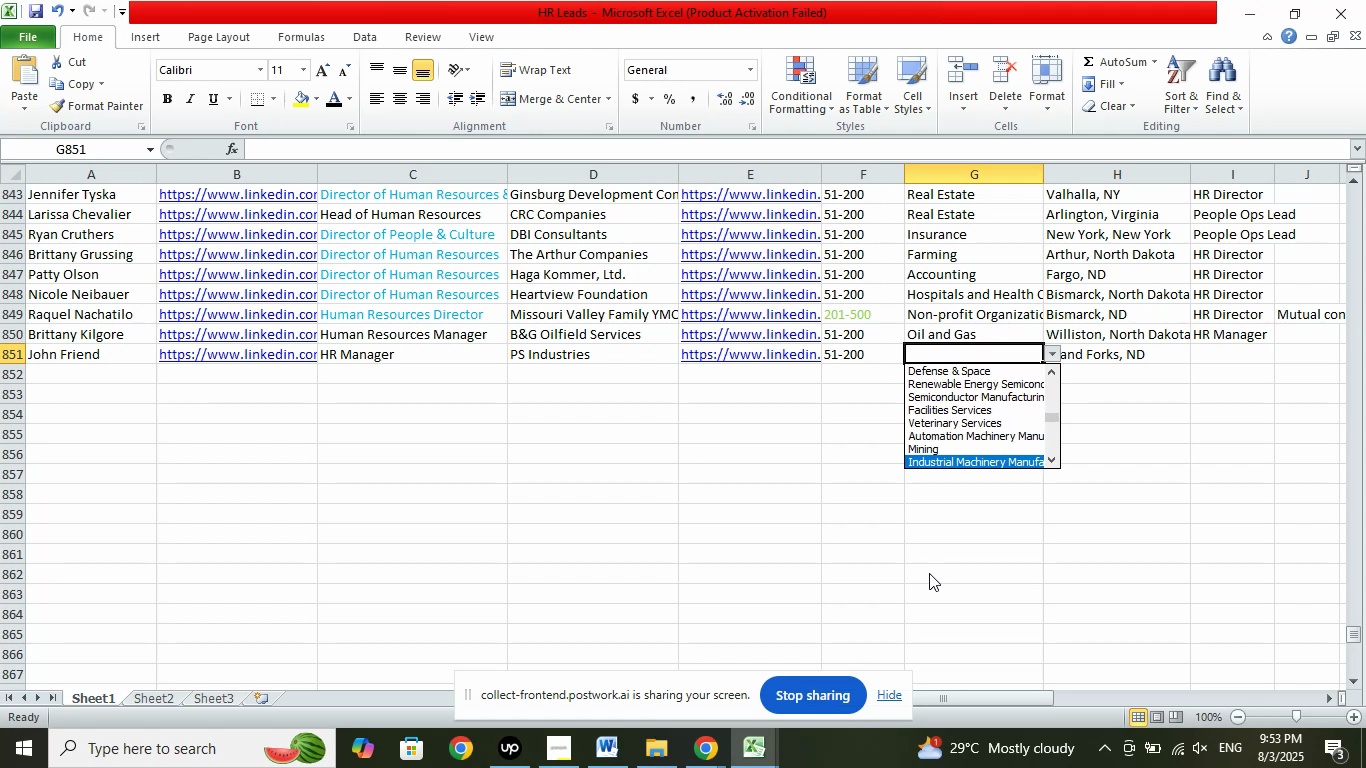 
key(ArrowDown)
 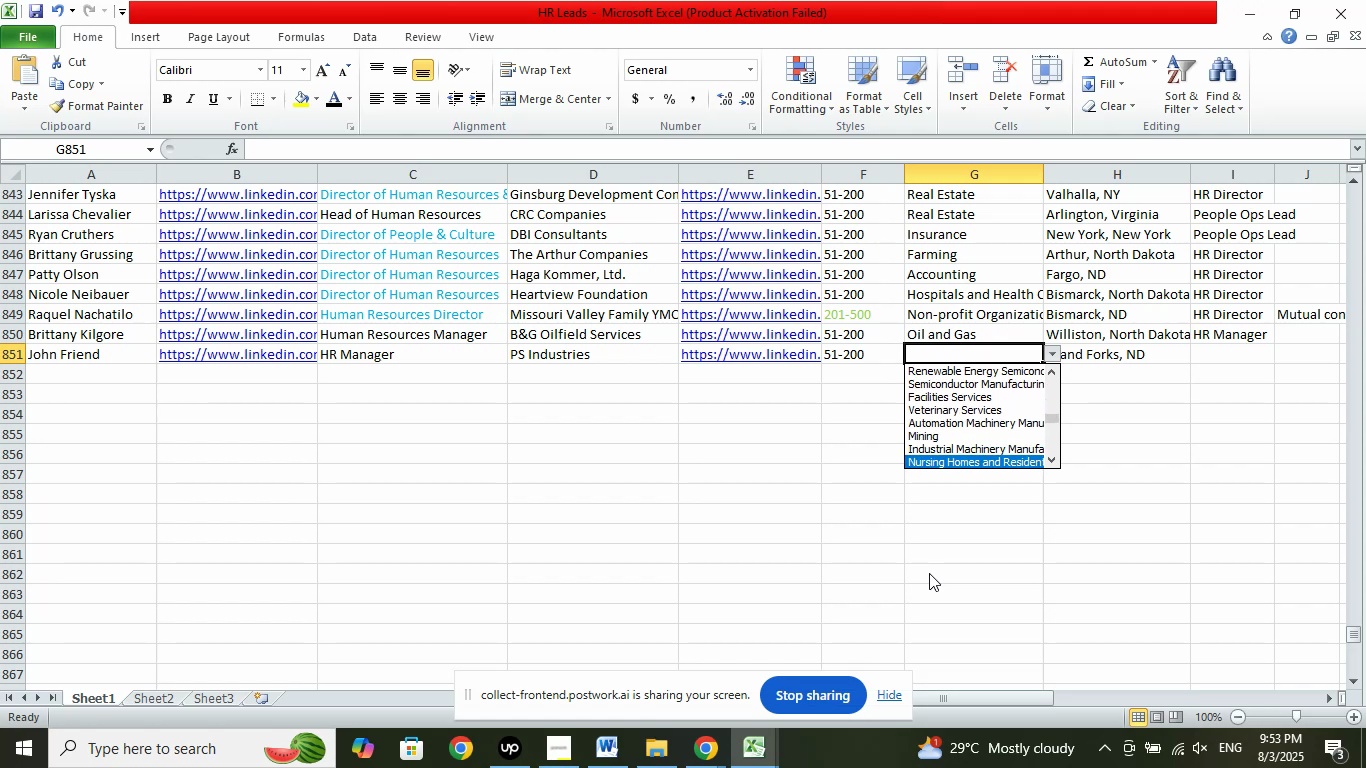 
key(ArrowUp)
 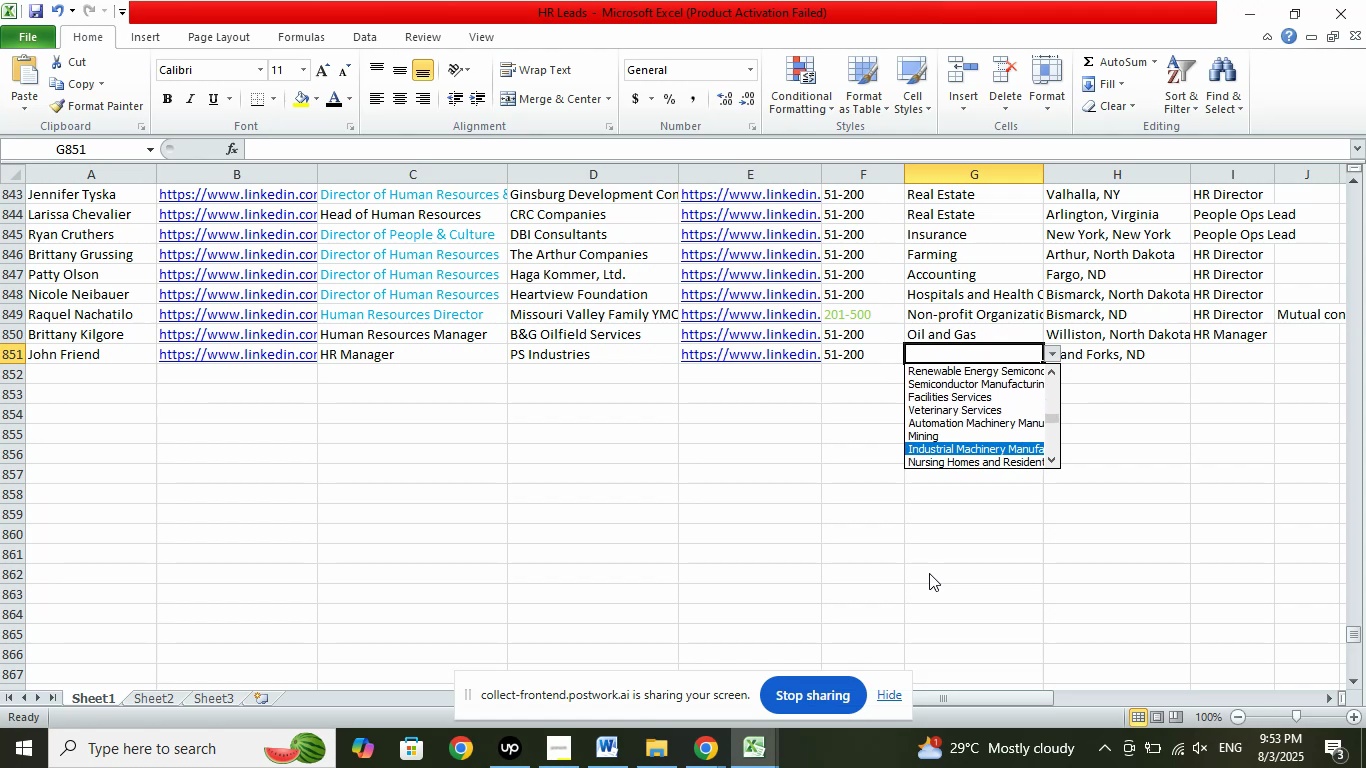 
key(Enter)
 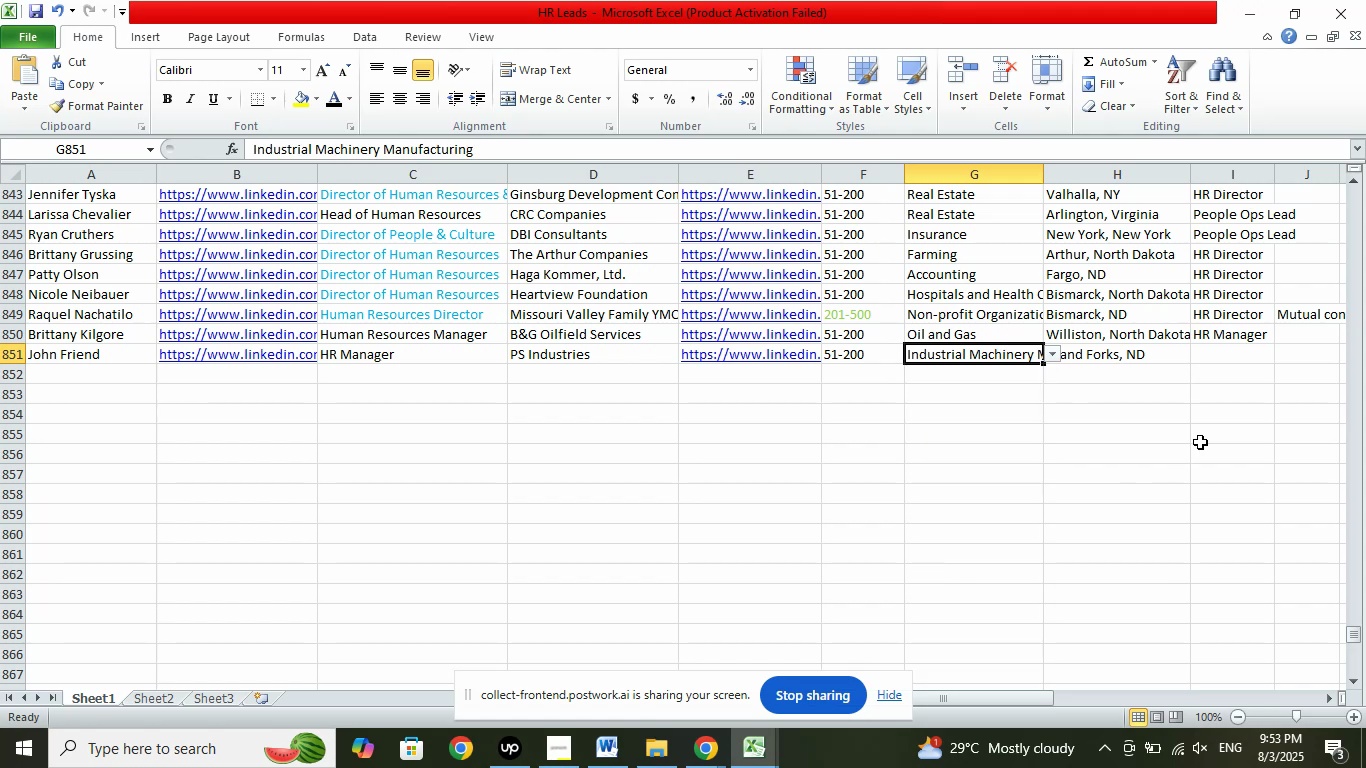 
left_click([1224, 360])
 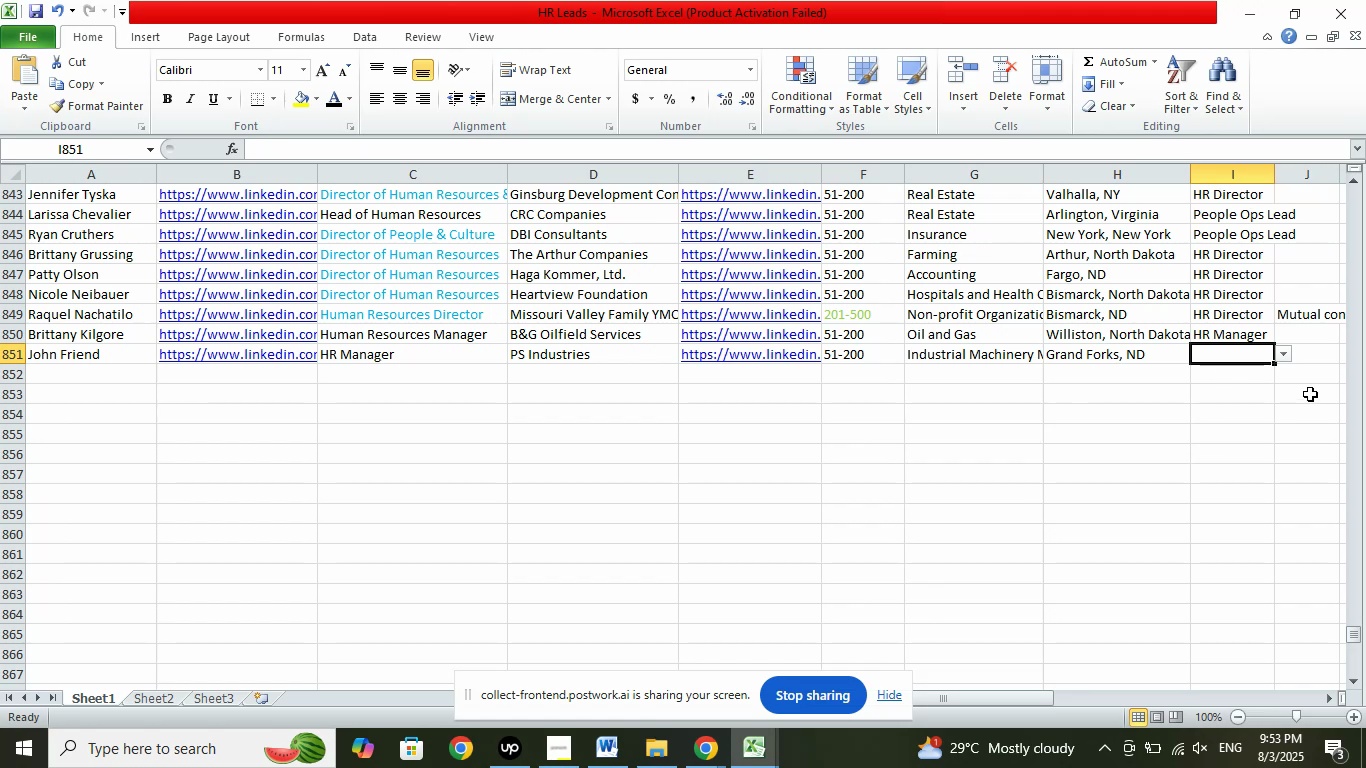 
left_click([1284, 349])
 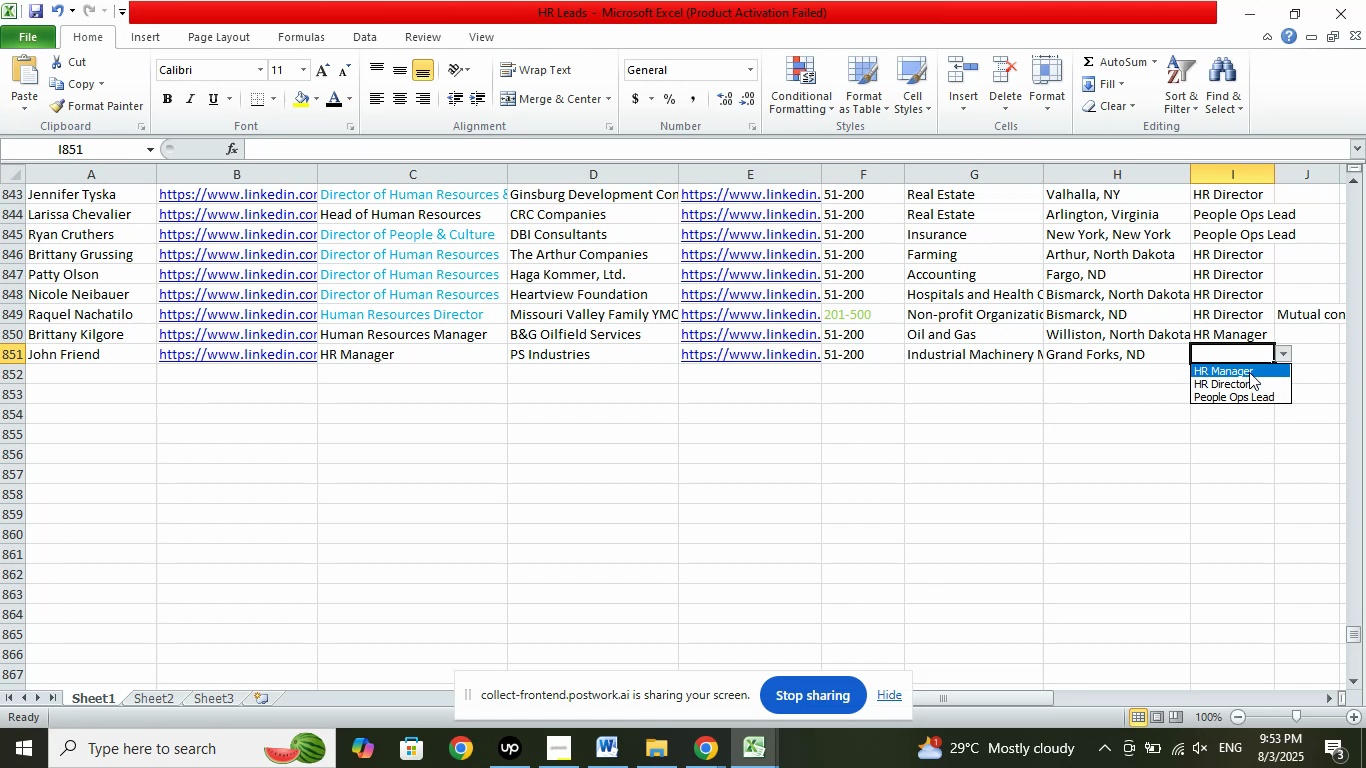 
double_click([825, 463])
 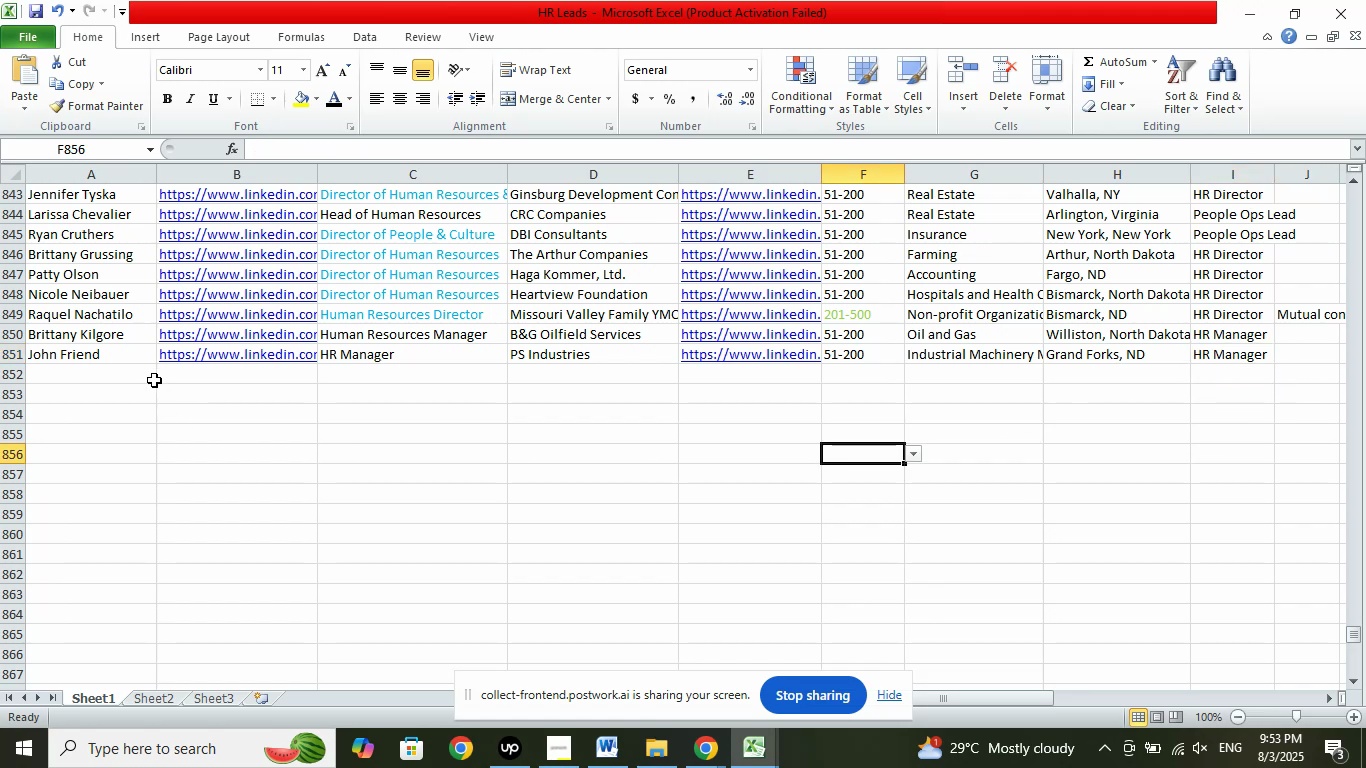 
left_click([123, 378])
 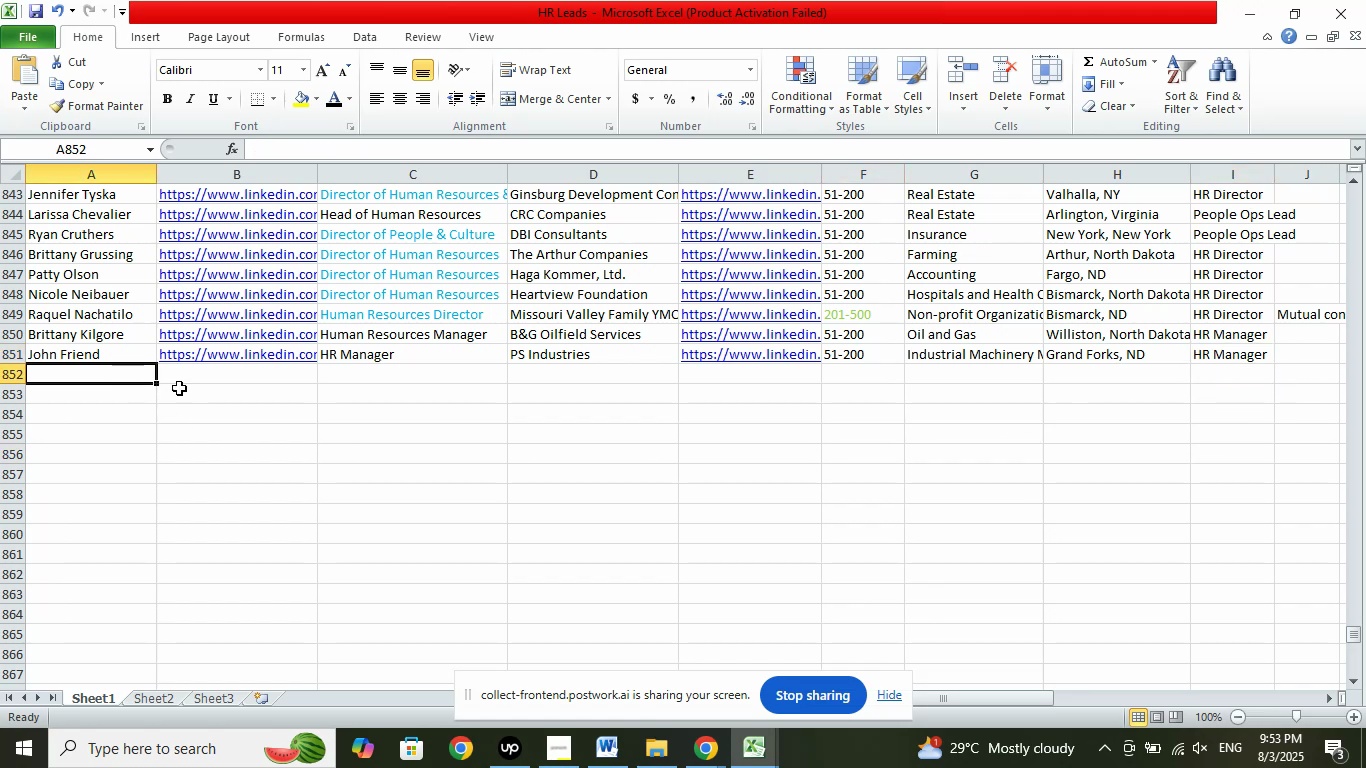 
scroll: coordinate [377, 410], scroll_direction: down, amount: 1.0
 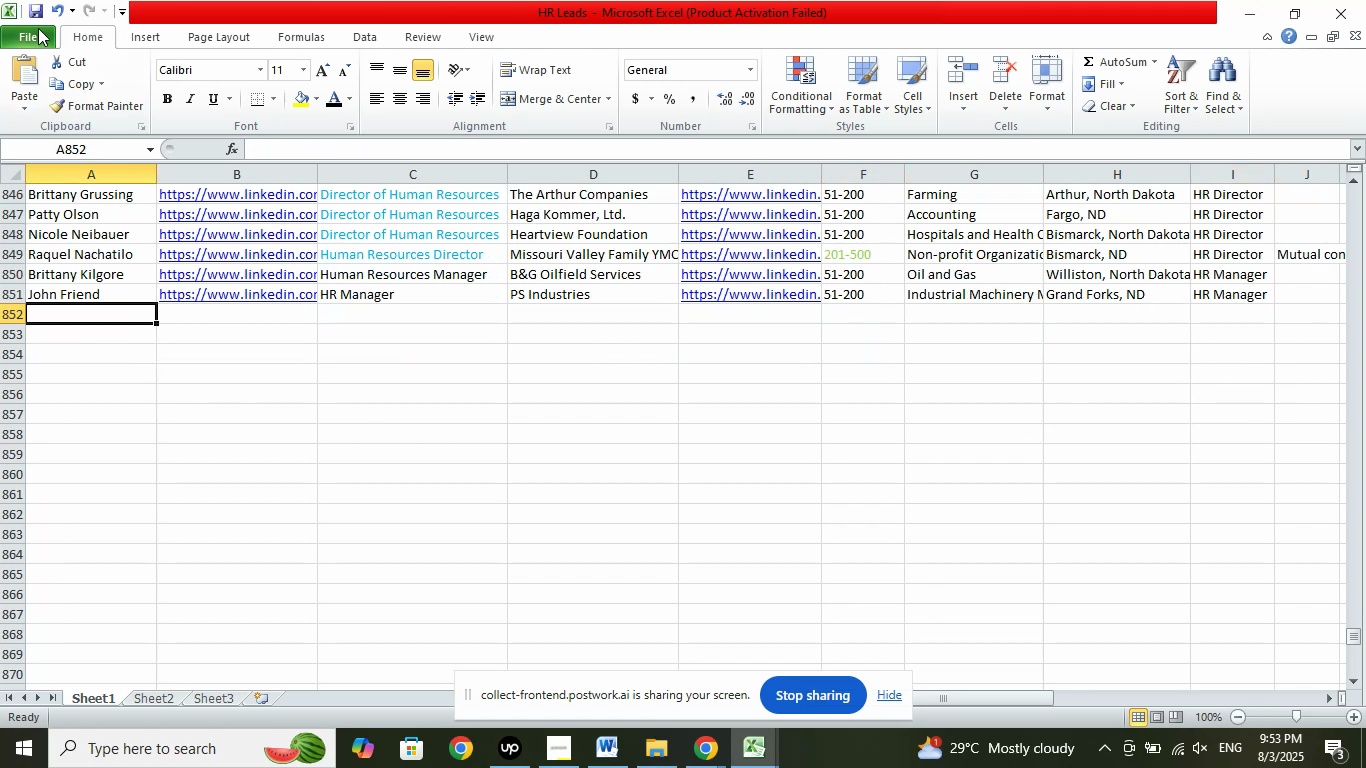 
left_click([28, 13])
 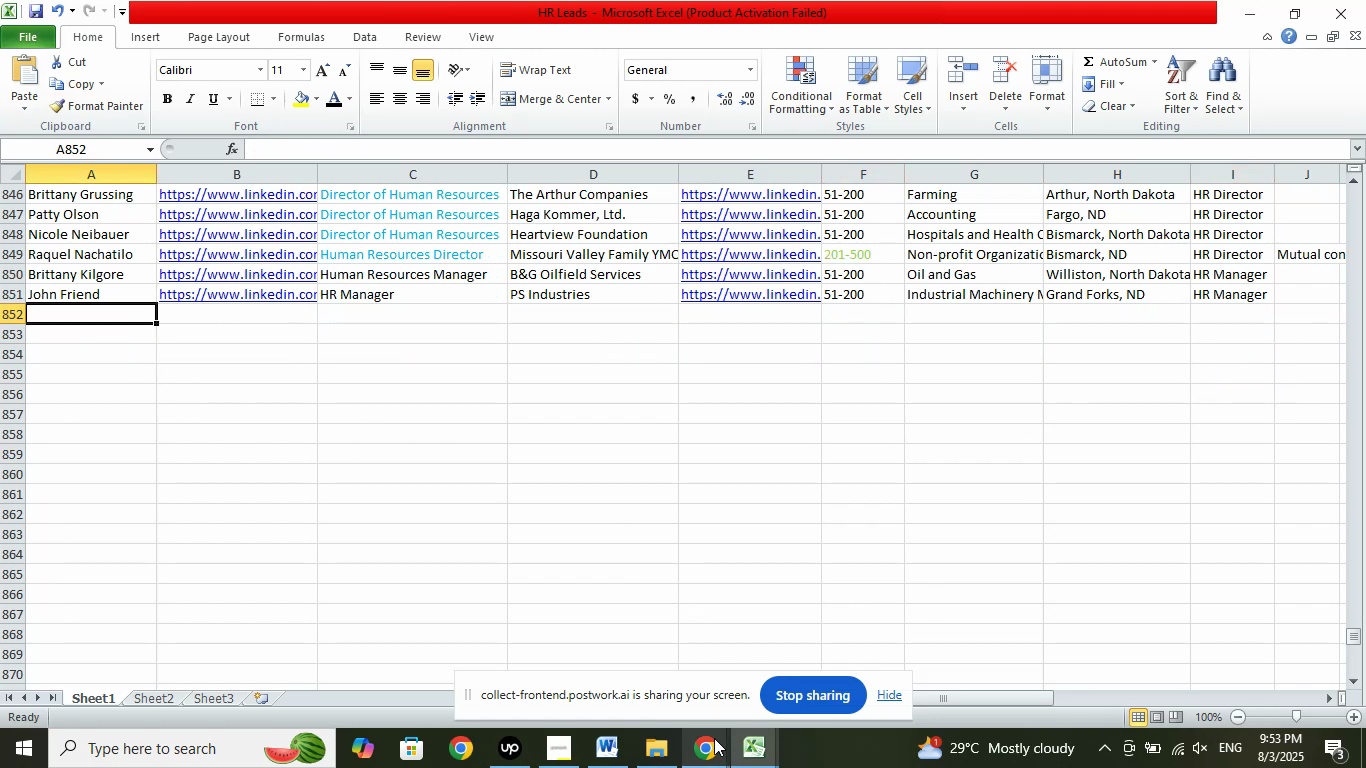 
double_click([665, 668])
 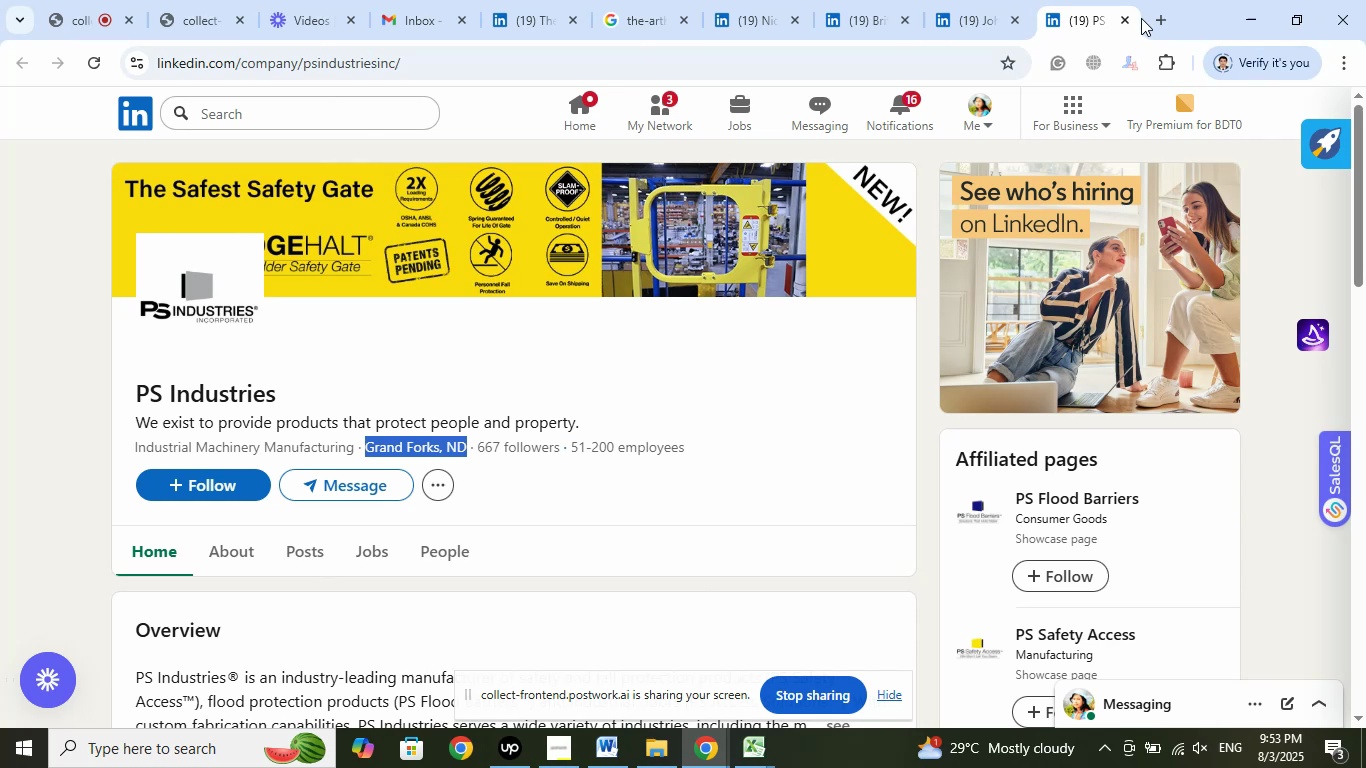 
left_click([1130, 20])
 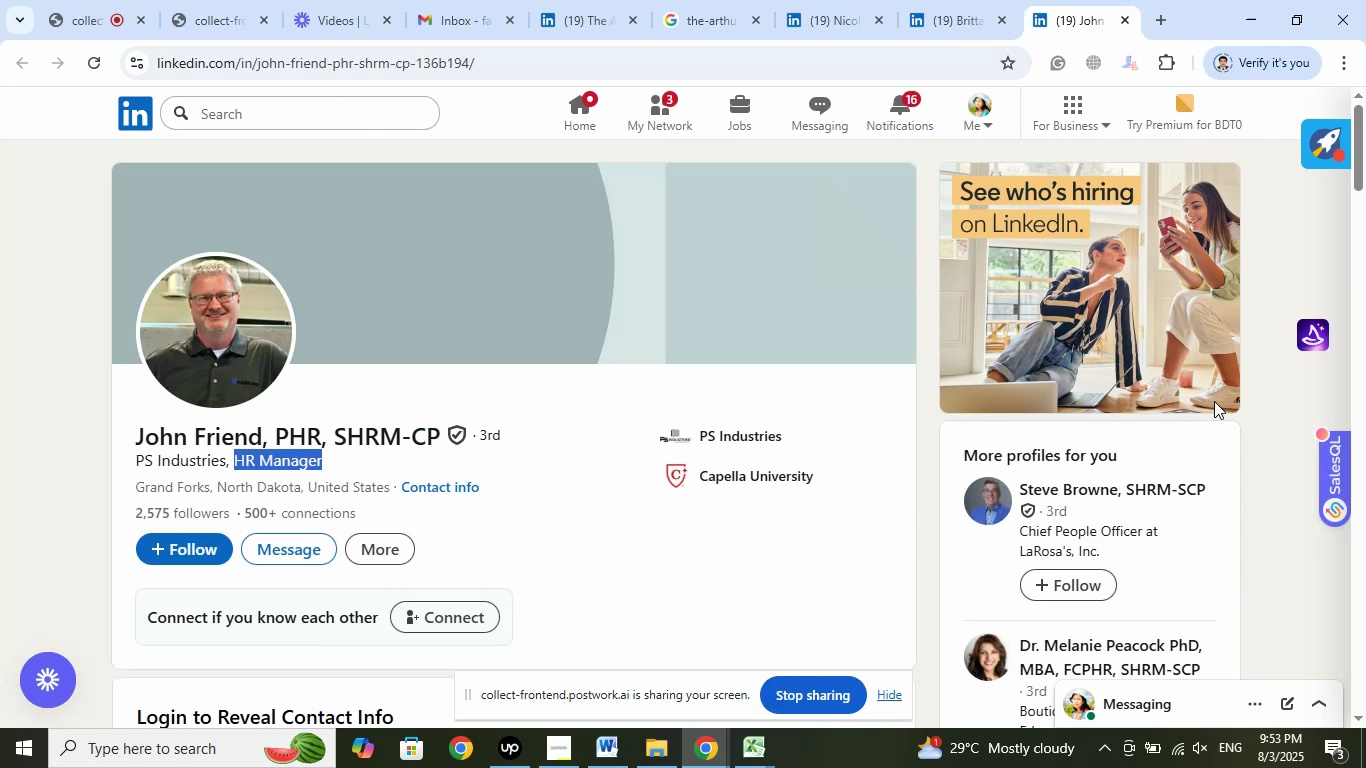 
scroll: coordinate [1217, 395], scroll_direction: down, amount: 2.0
 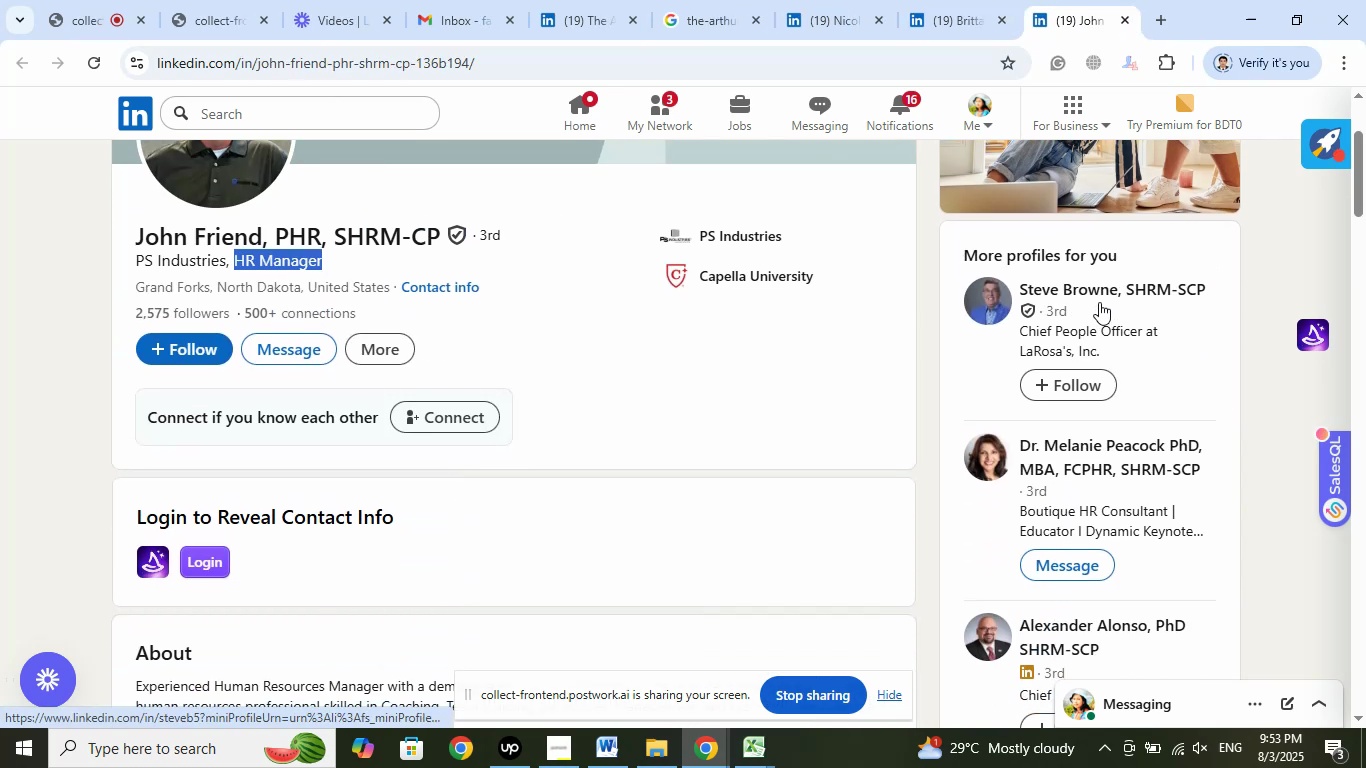 
right_click([1098, 290])
 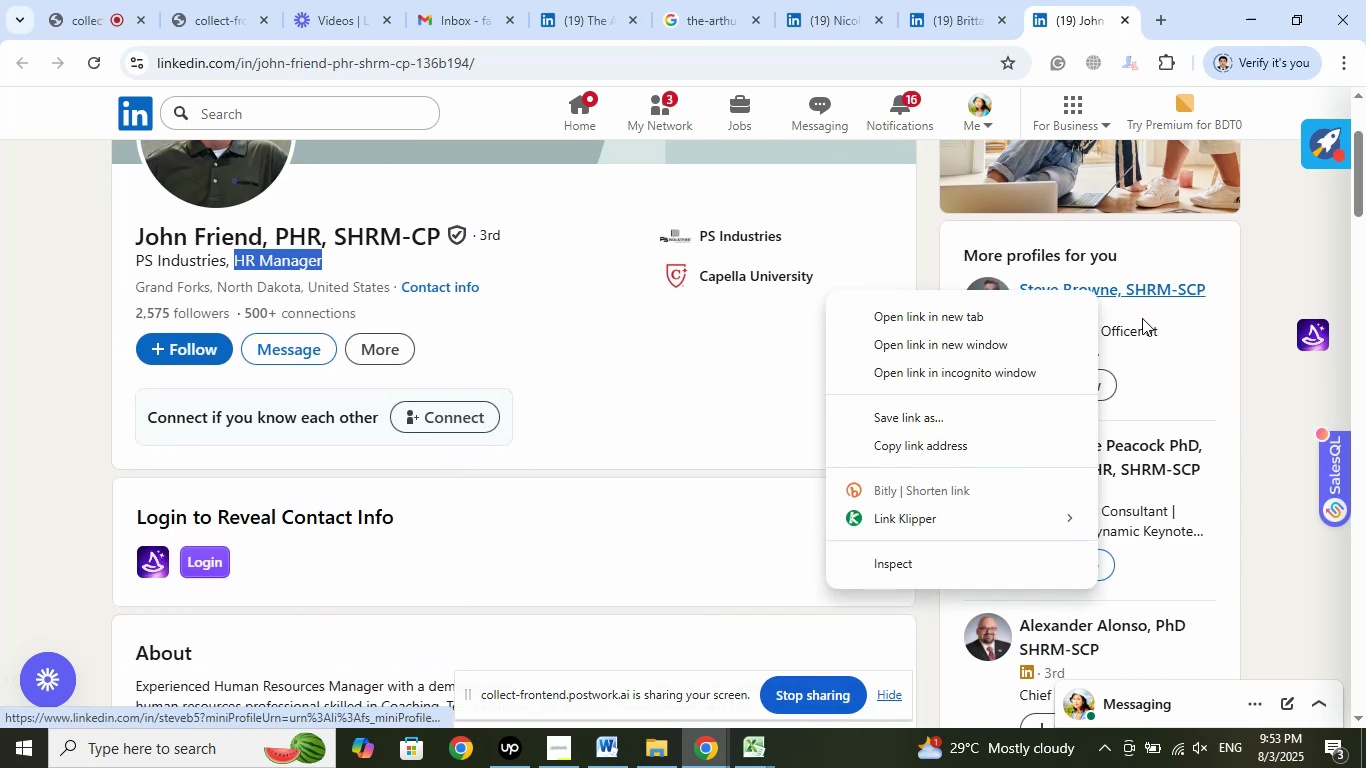 
left_click([965, 315])
 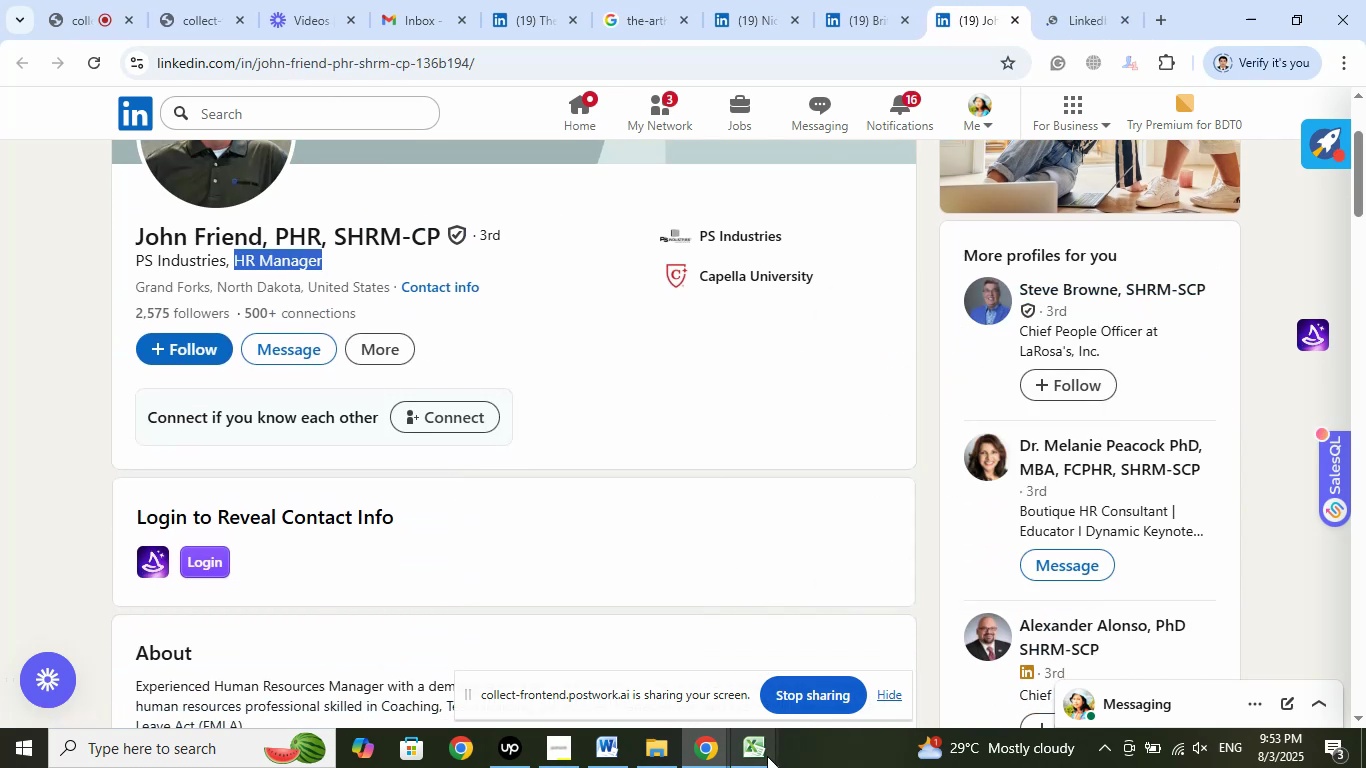 
double_click([667, 670])
 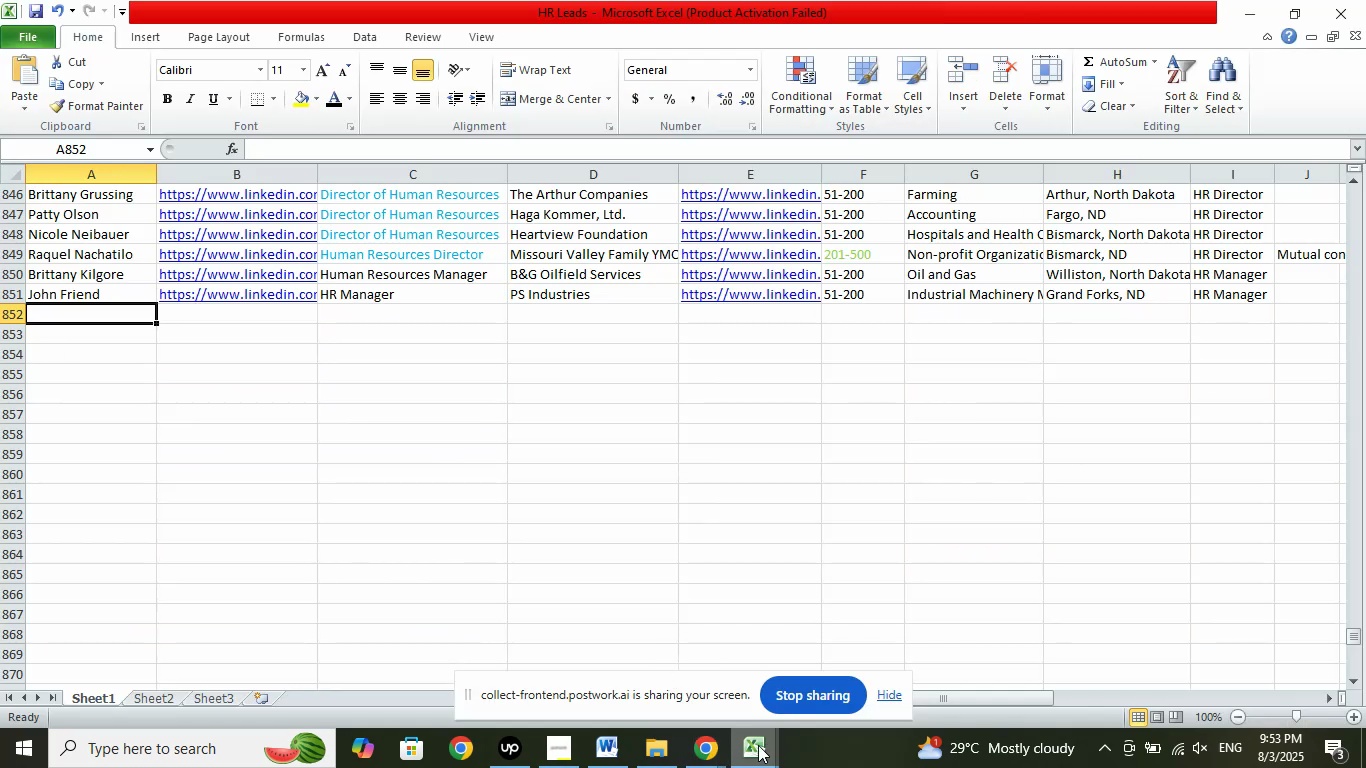 
left_click([687, 746])
 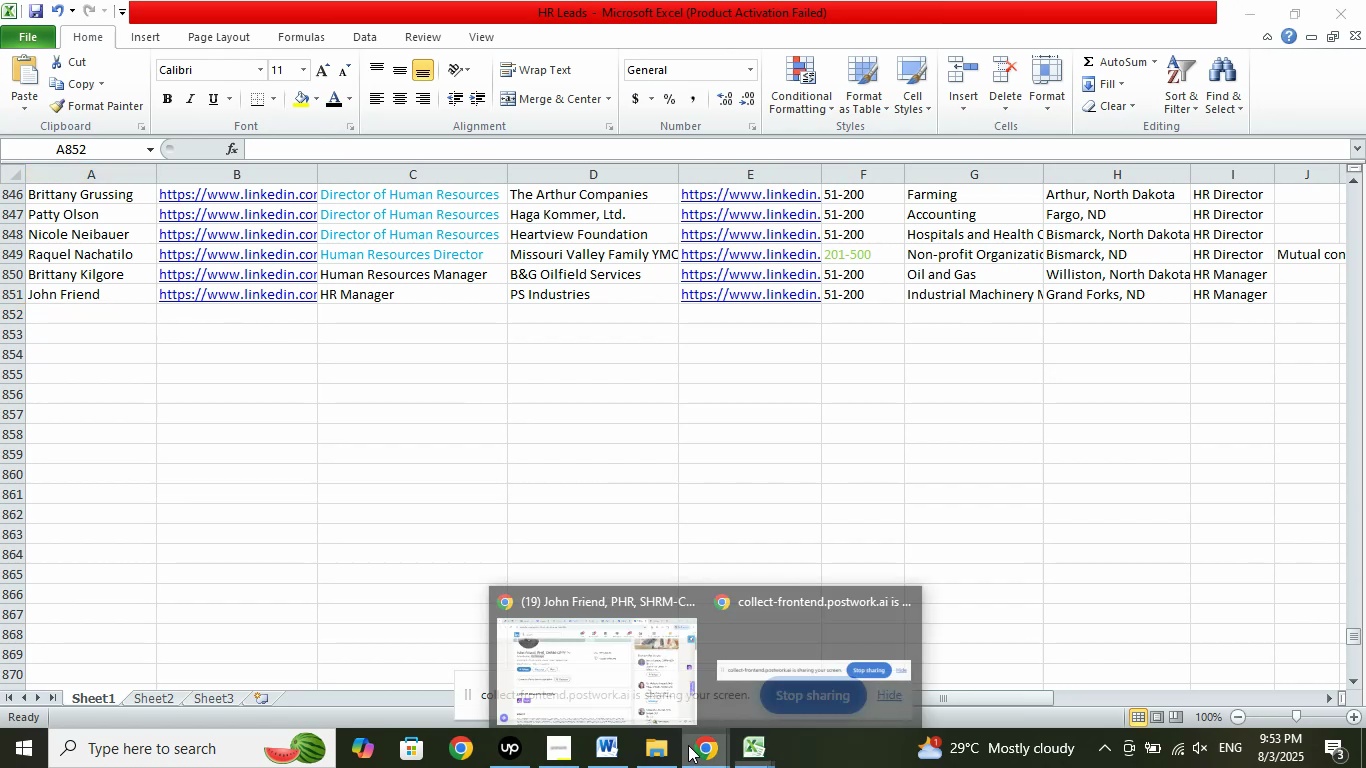 
left_click([642, 677])
 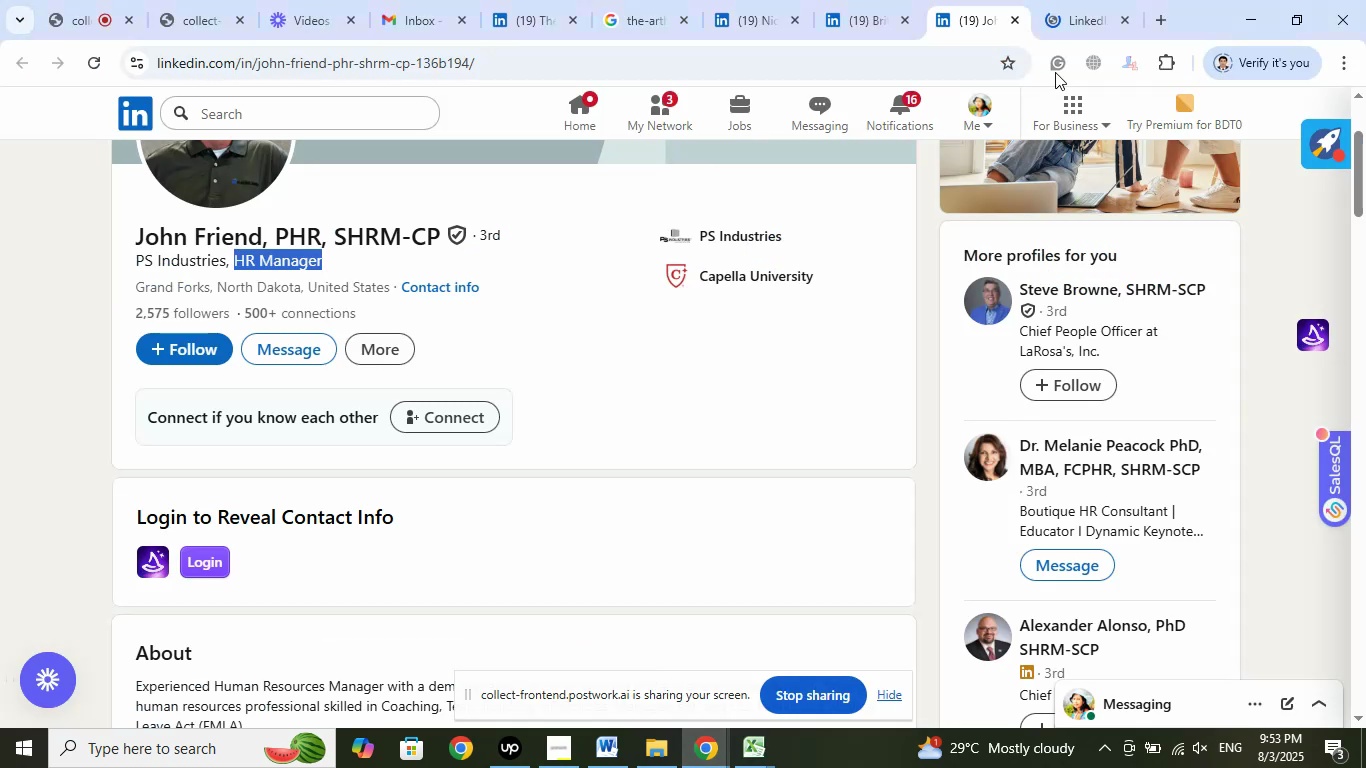 
left_click([1063, 18])
 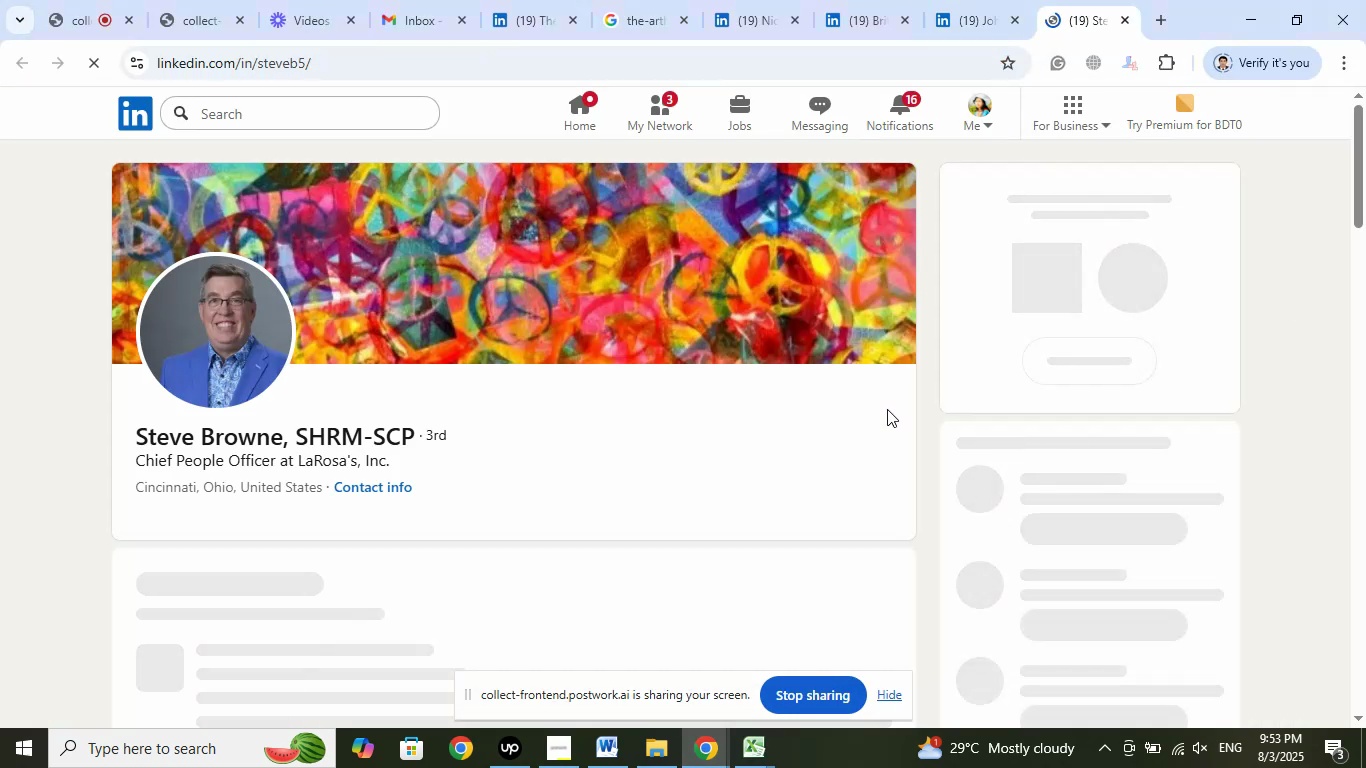 
wait(11.28)
 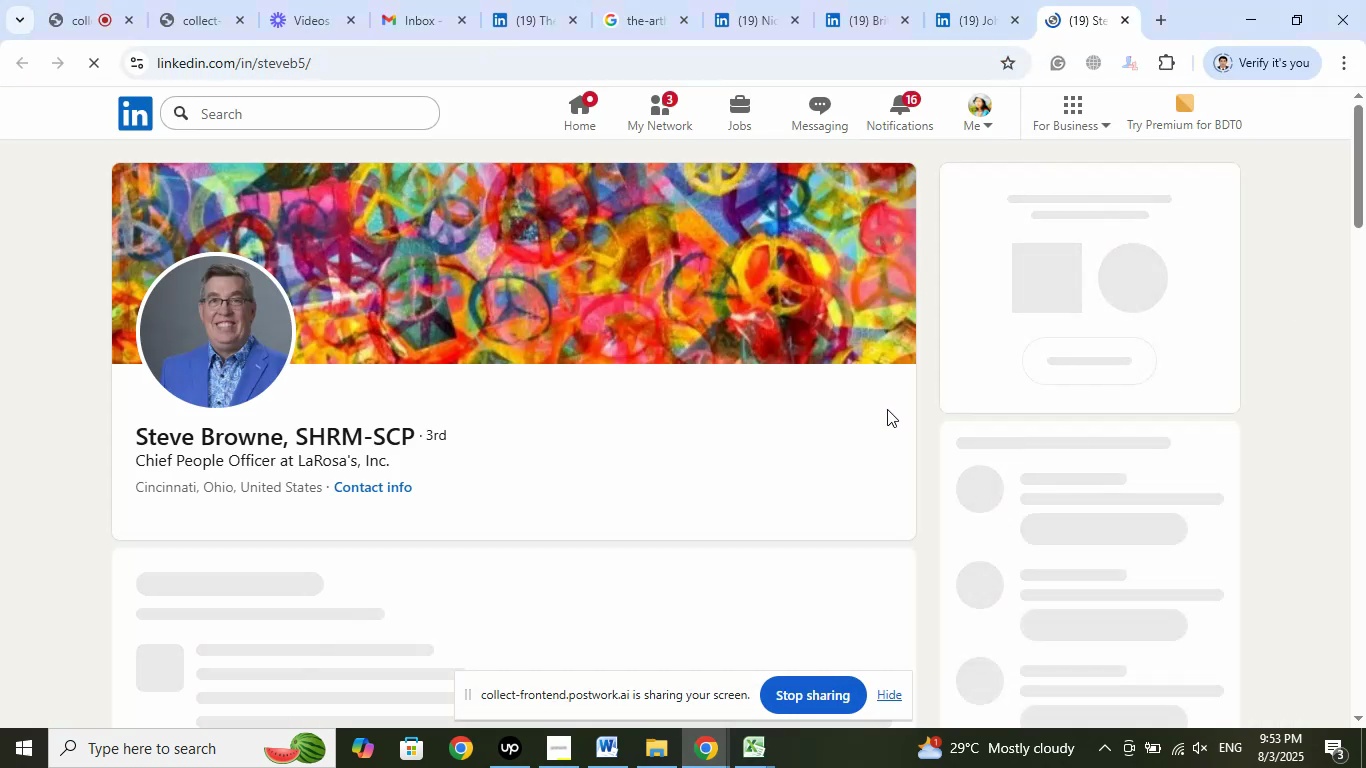 
left_click([747, 440])
 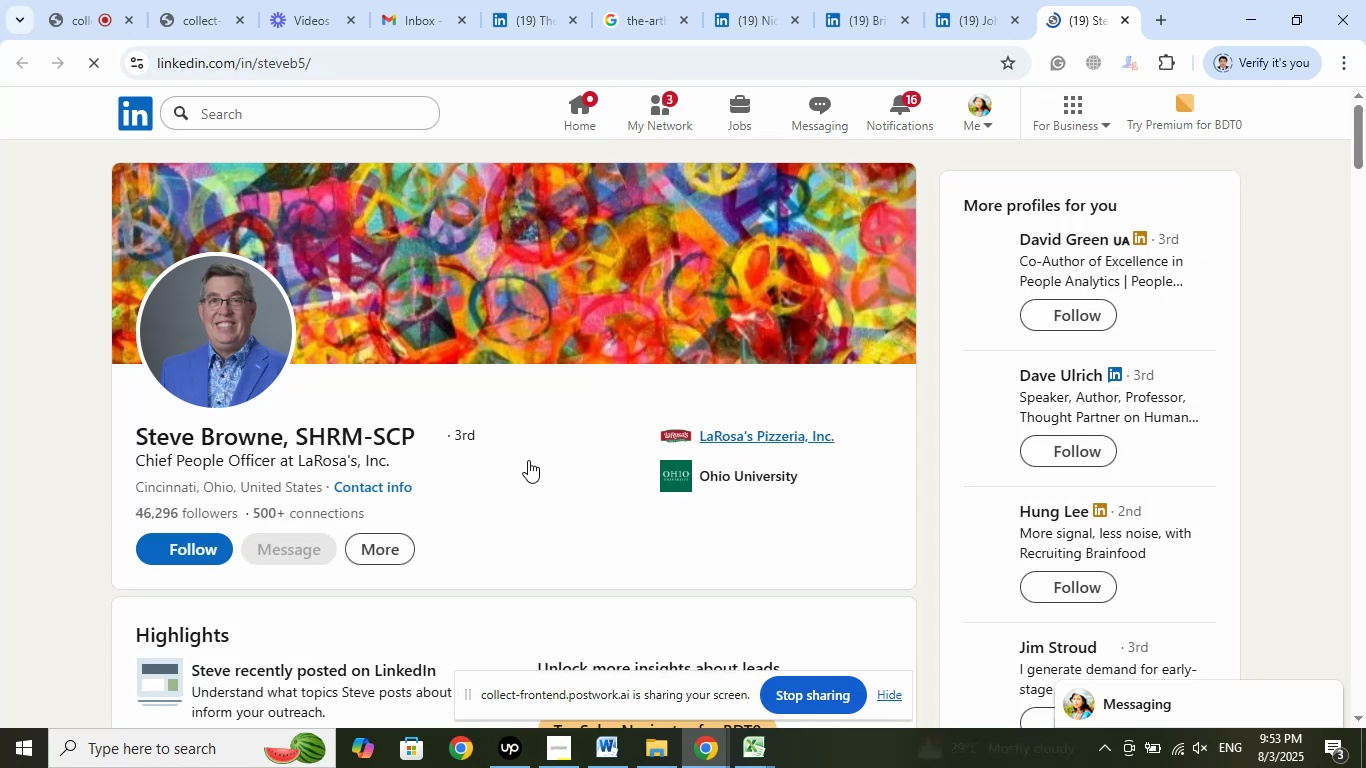 
scroll: coordinate [527, 459], scroll_direction: up, amount: 2.0
 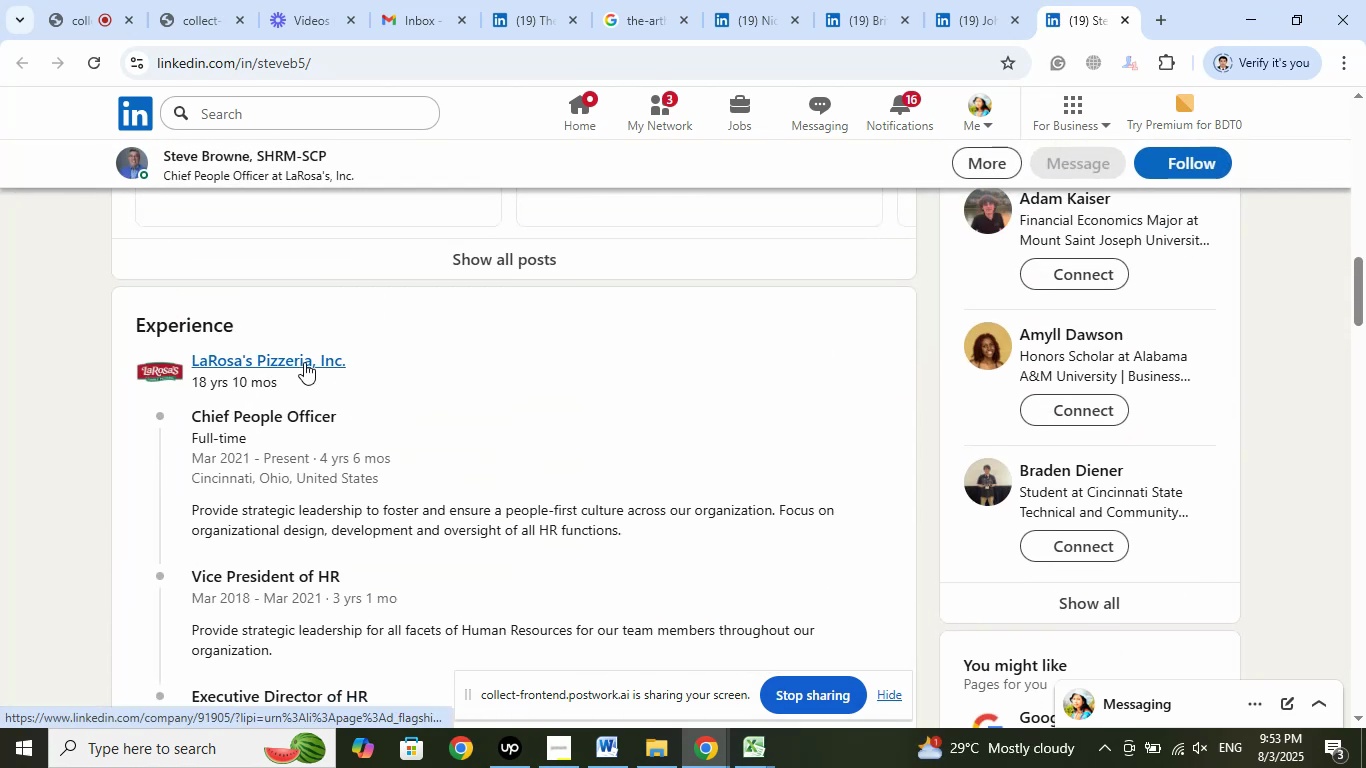 
left_click([370, 389])
 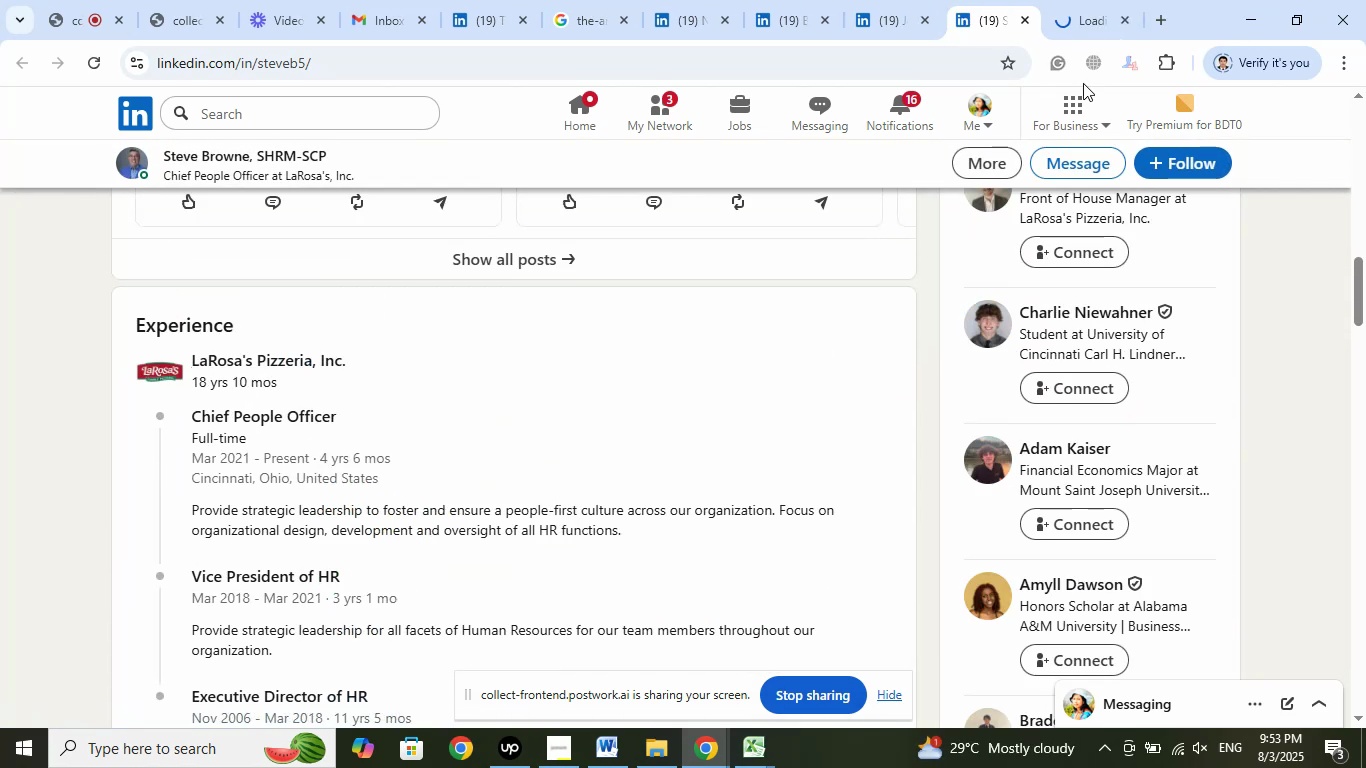 
left_click([1089, 8])
 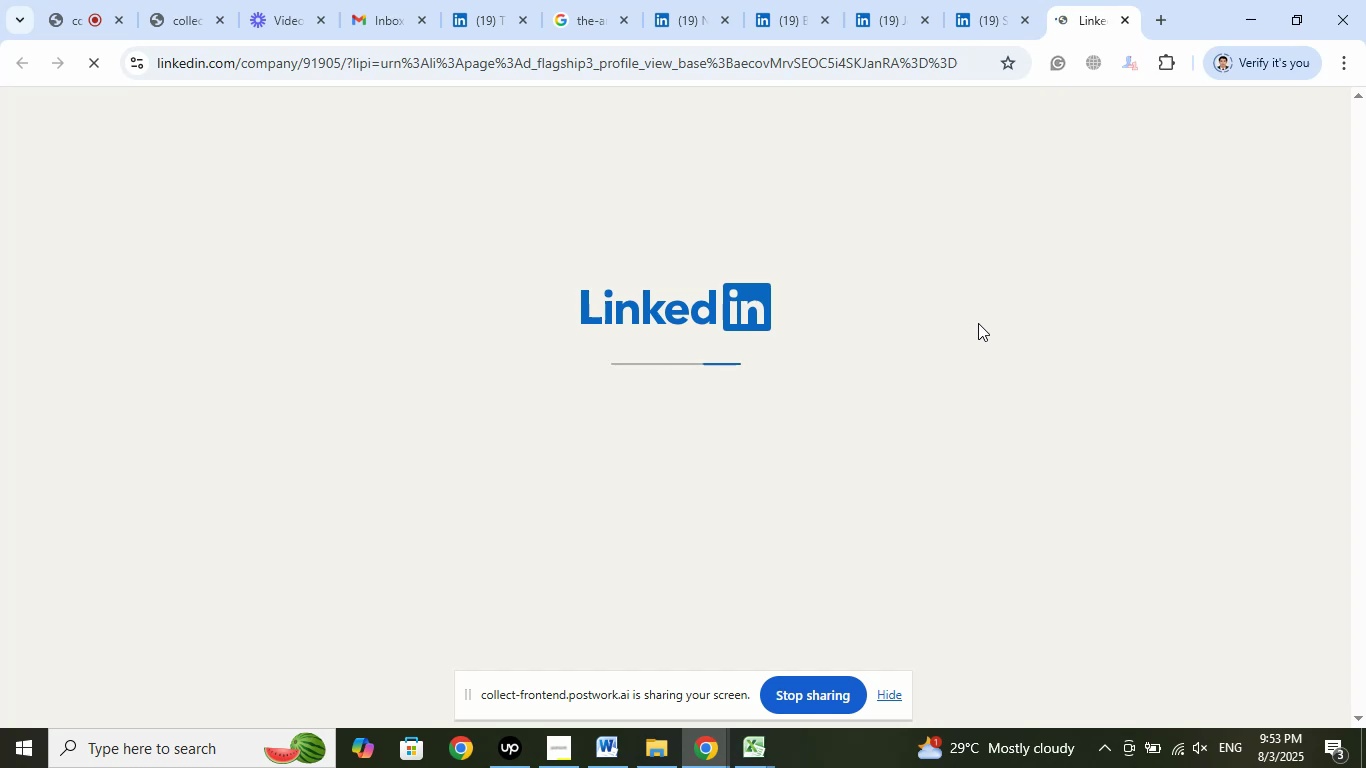 
wait(8.34)
 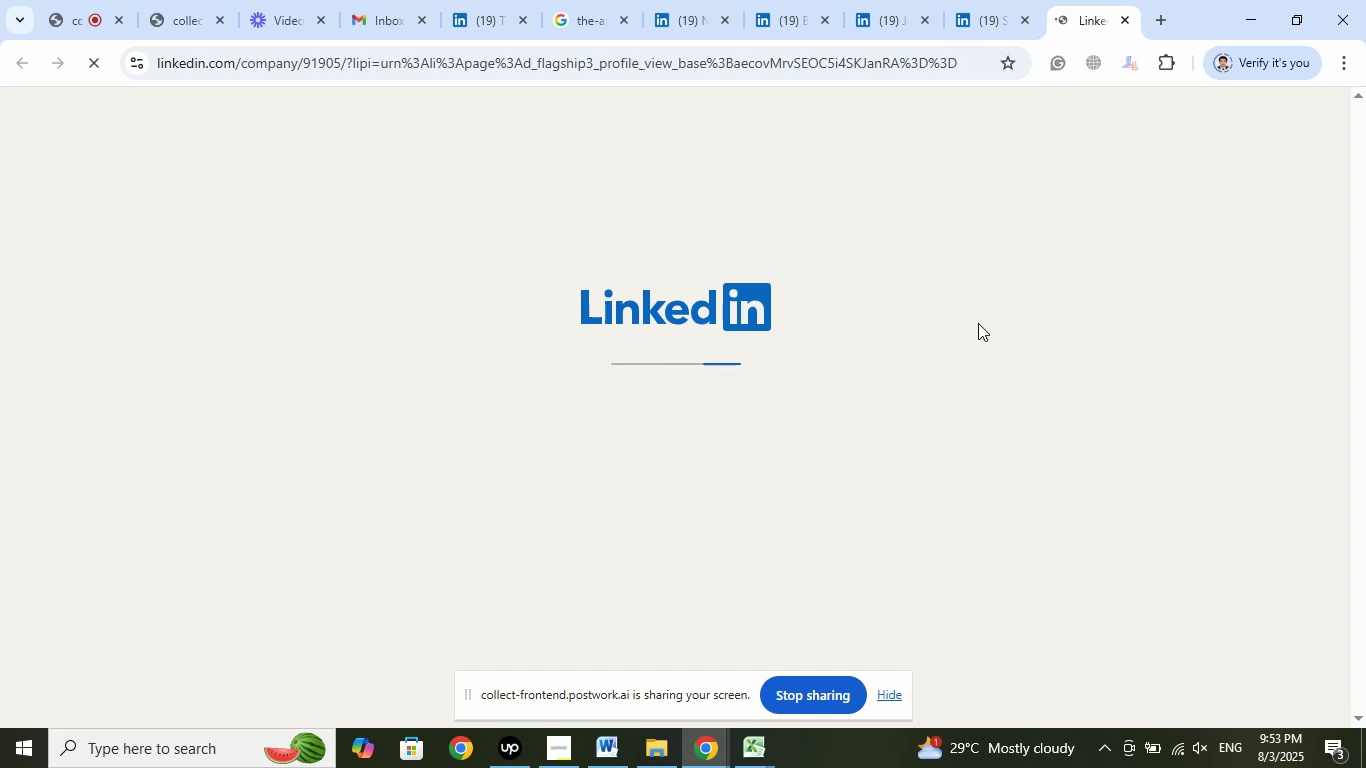 
left_click([1008, 0])
 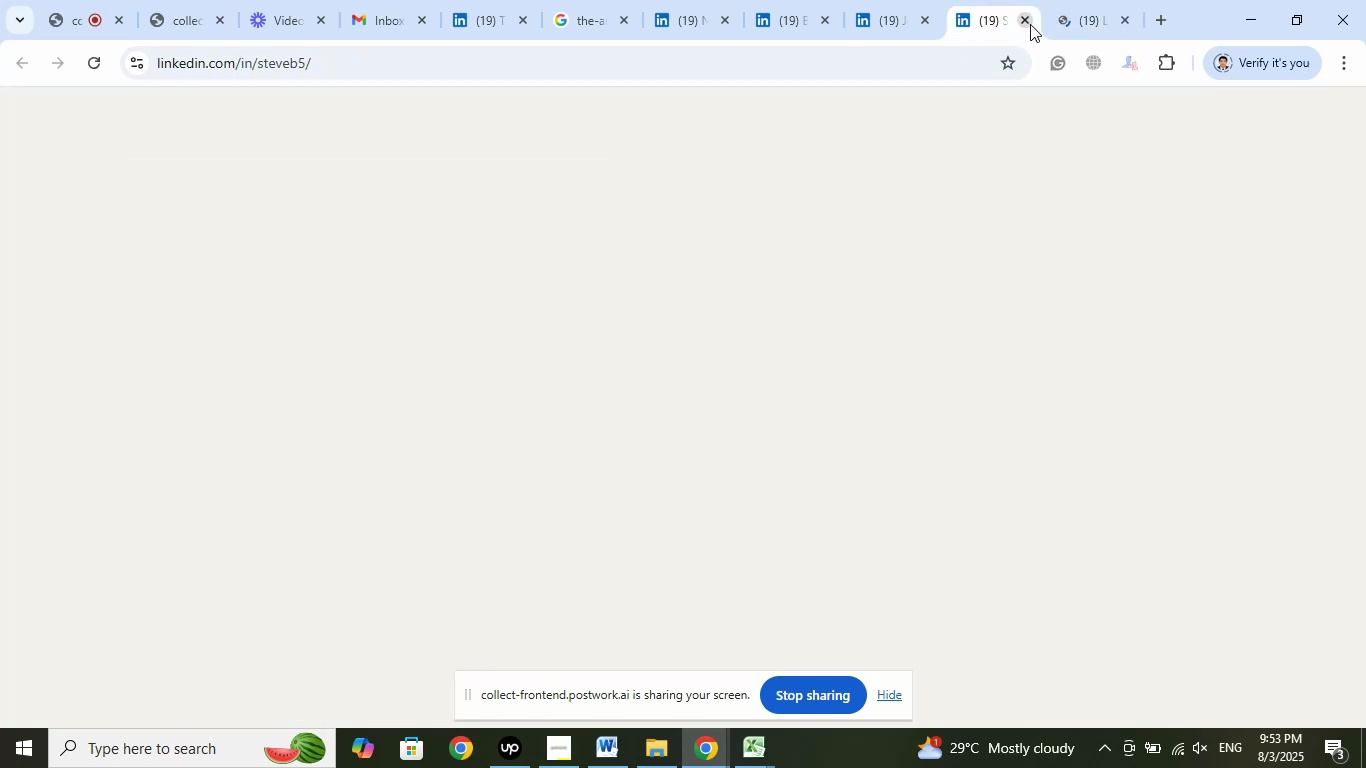 
left_click([1030, 24])
 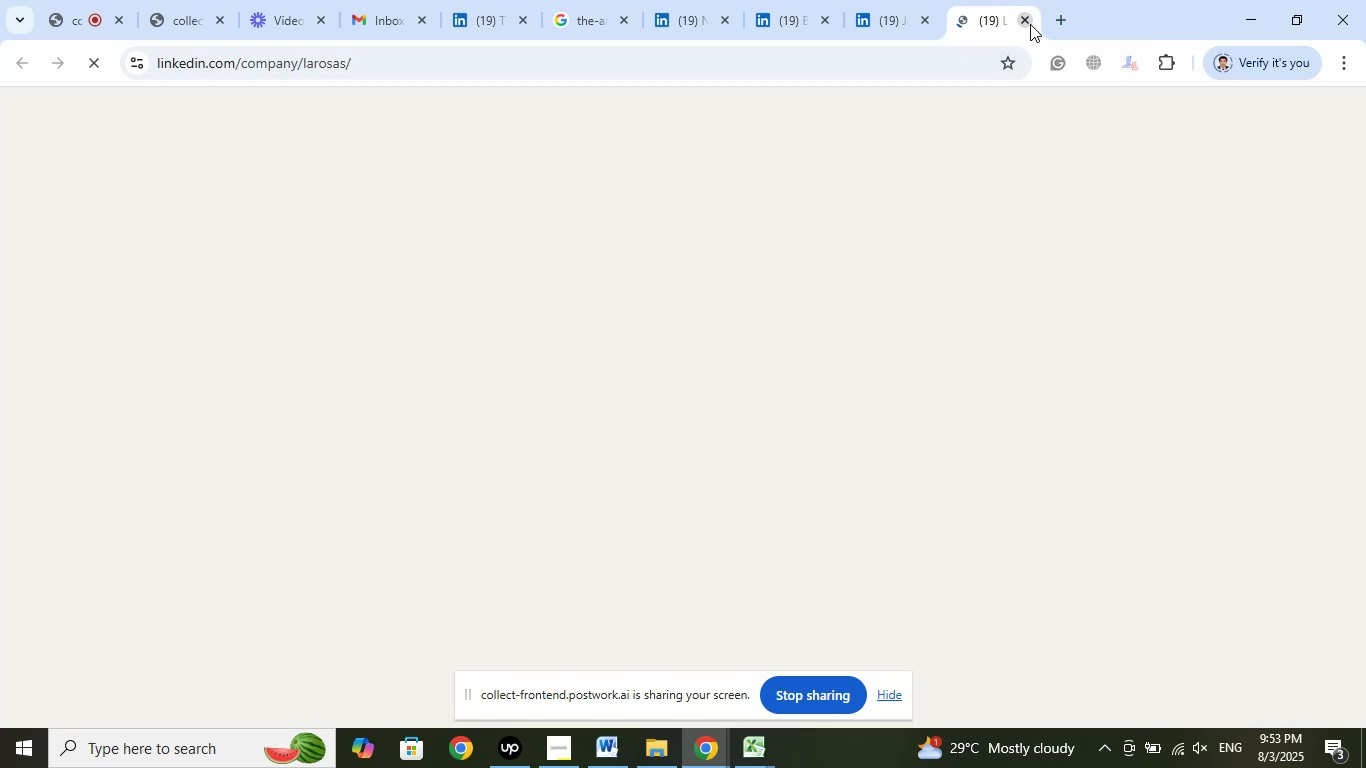 
left_click([1030, 24])
 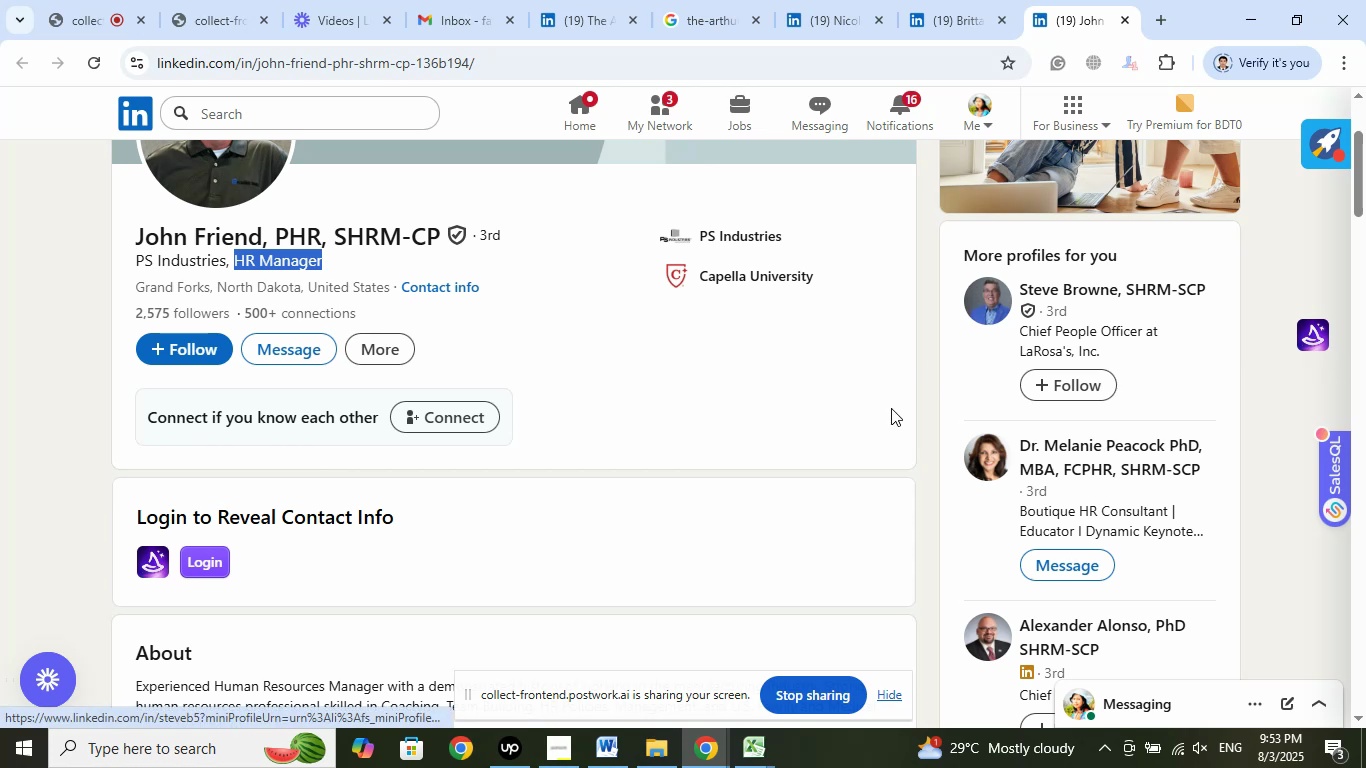 
scroll: coordinate [886, 410], scroll_direction: up, amount: 1.0
 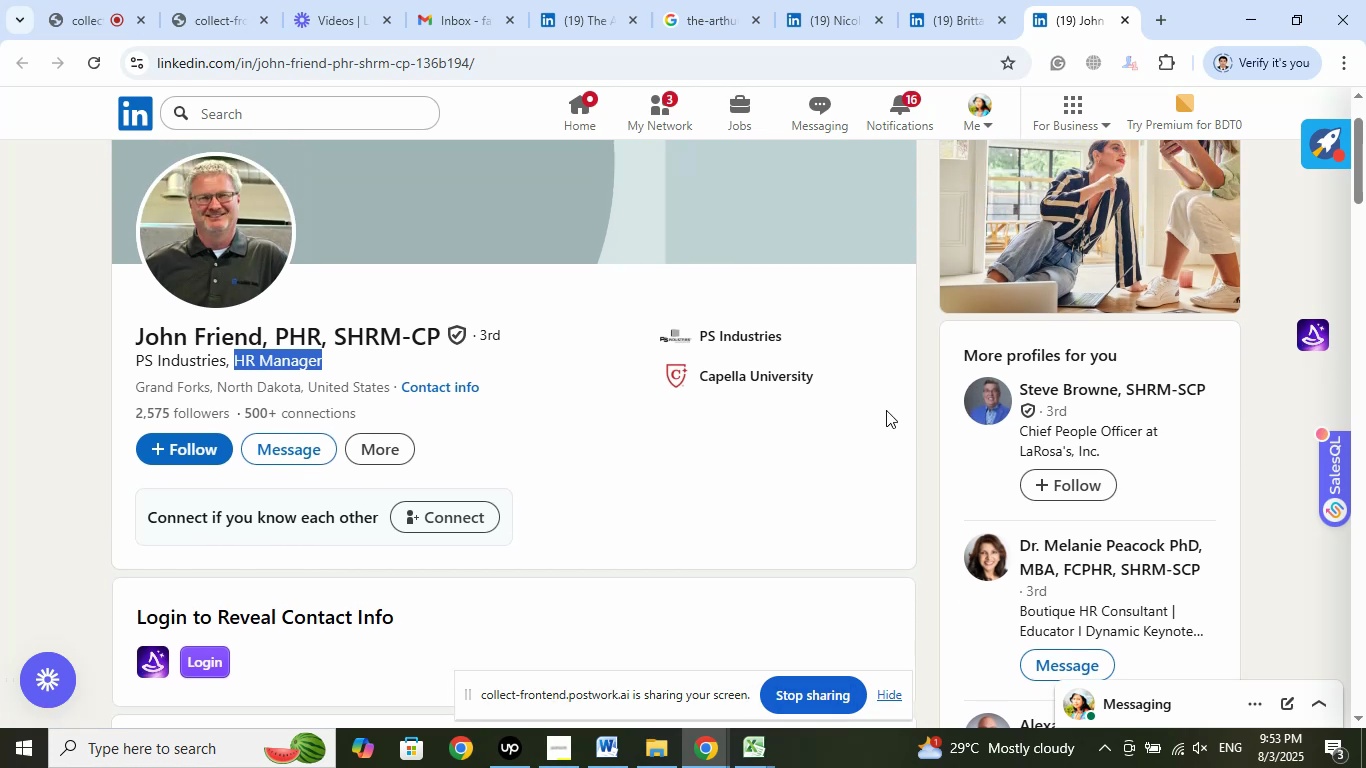 
scroll: coordinate [886, 410], scroll_direction: down, amount: 5.0
 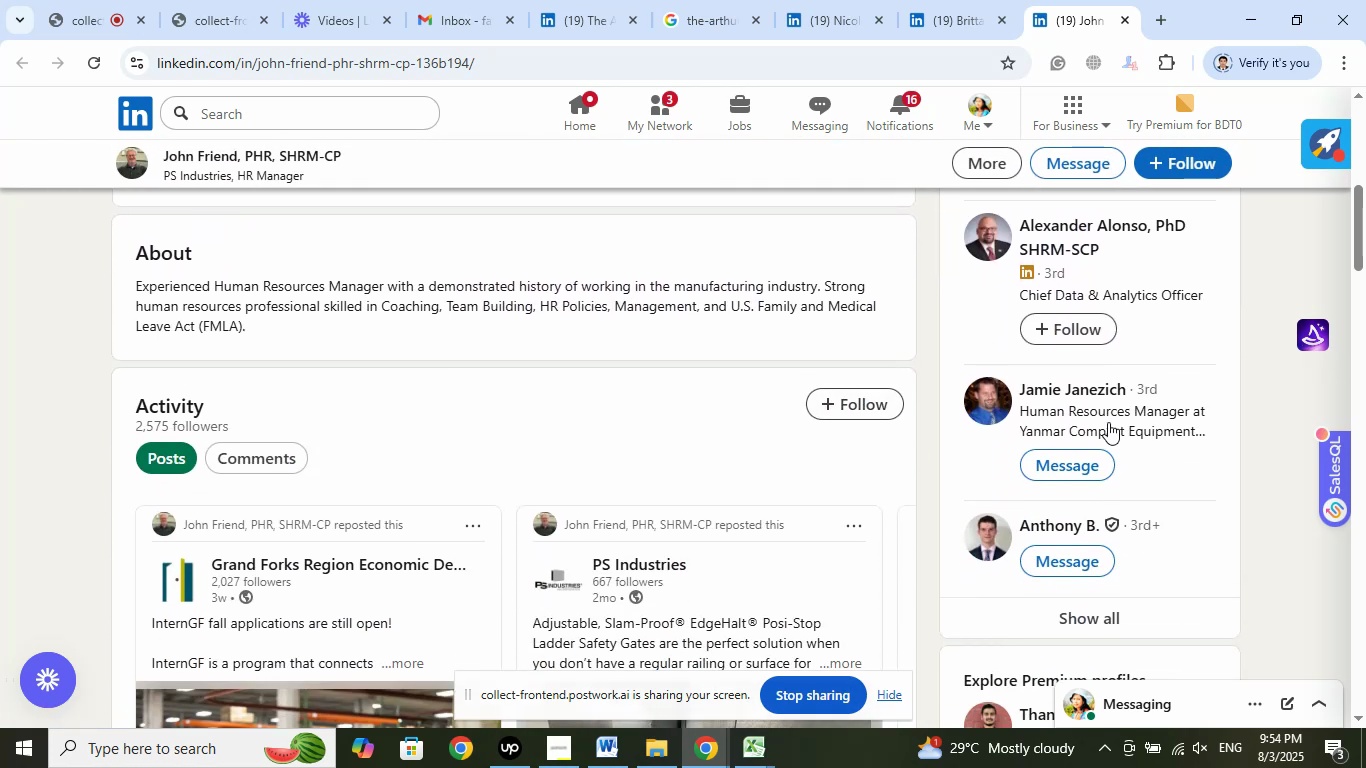 
right_click([1069, 390])
 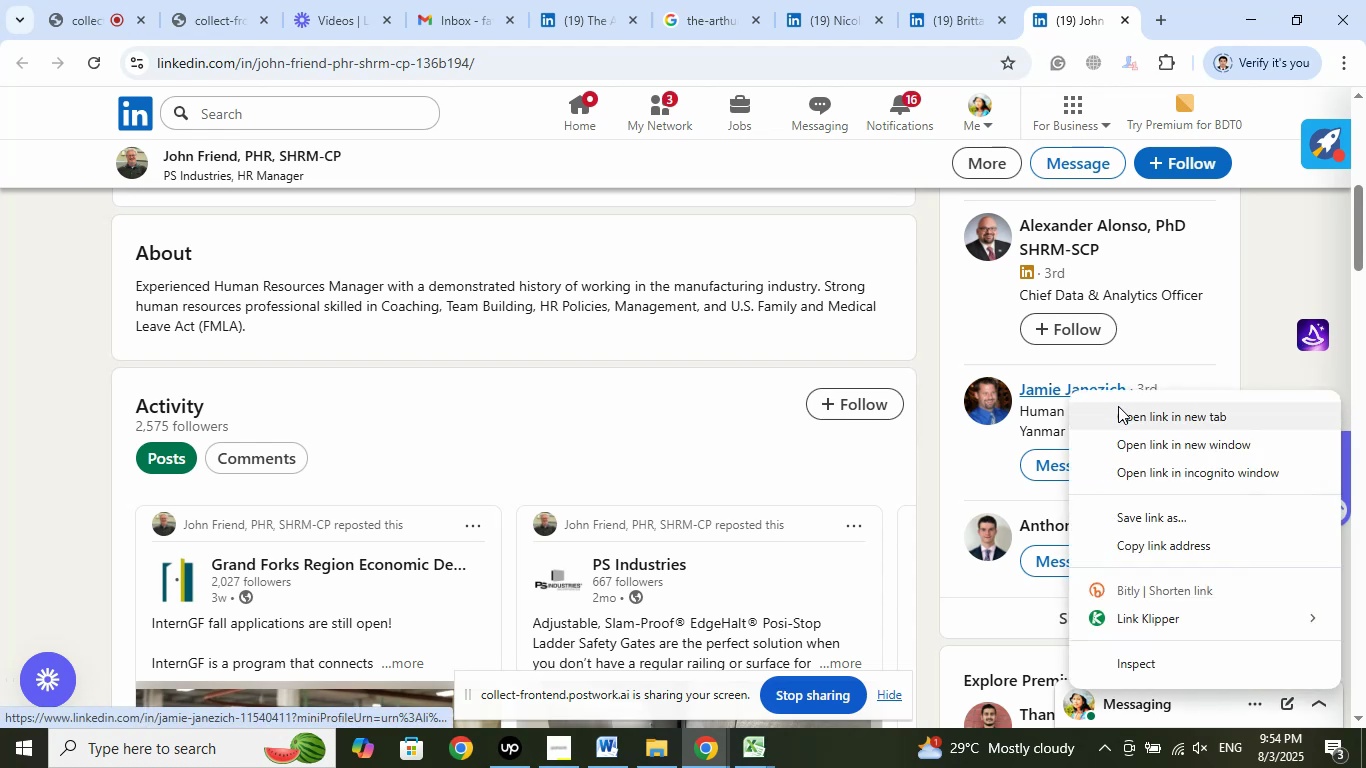 
left_click([1135, 420])
 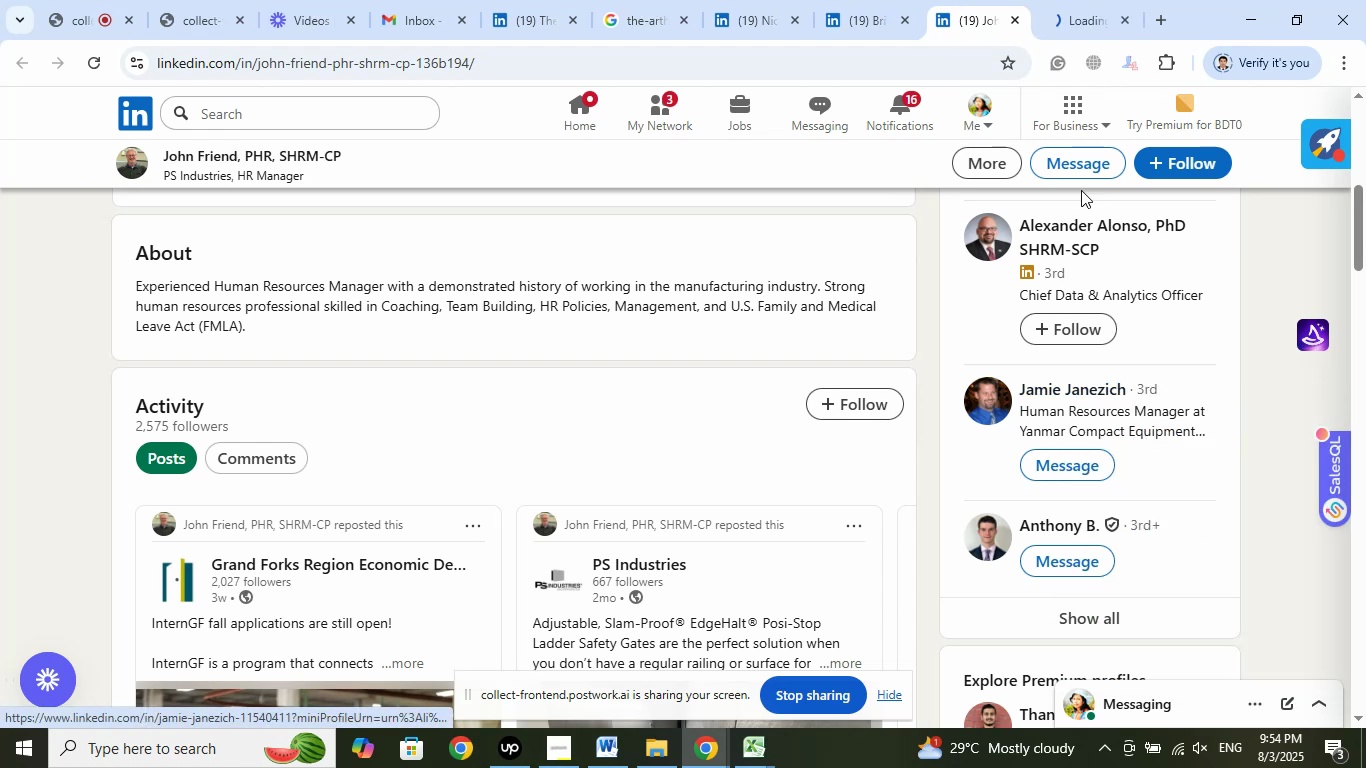 
left_click([1067, 15])
 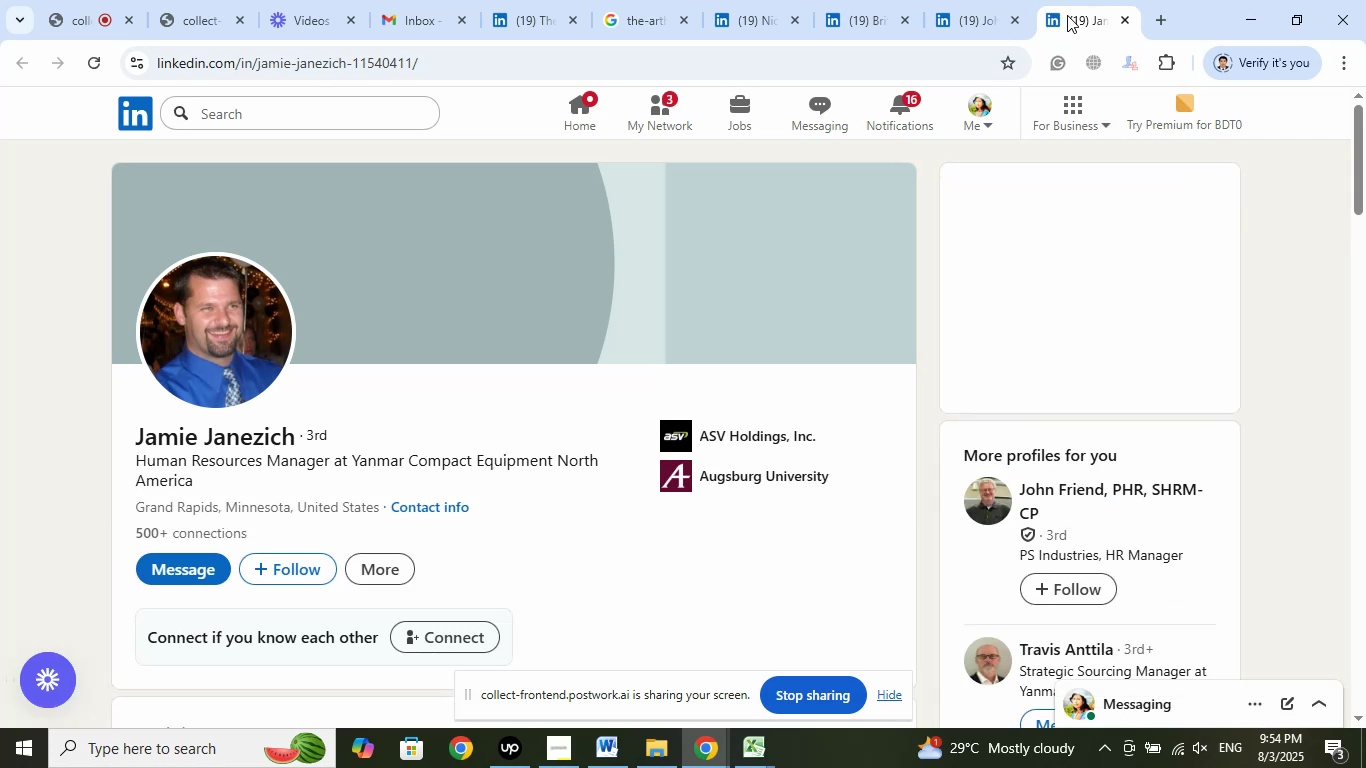 
wait(18.85)
 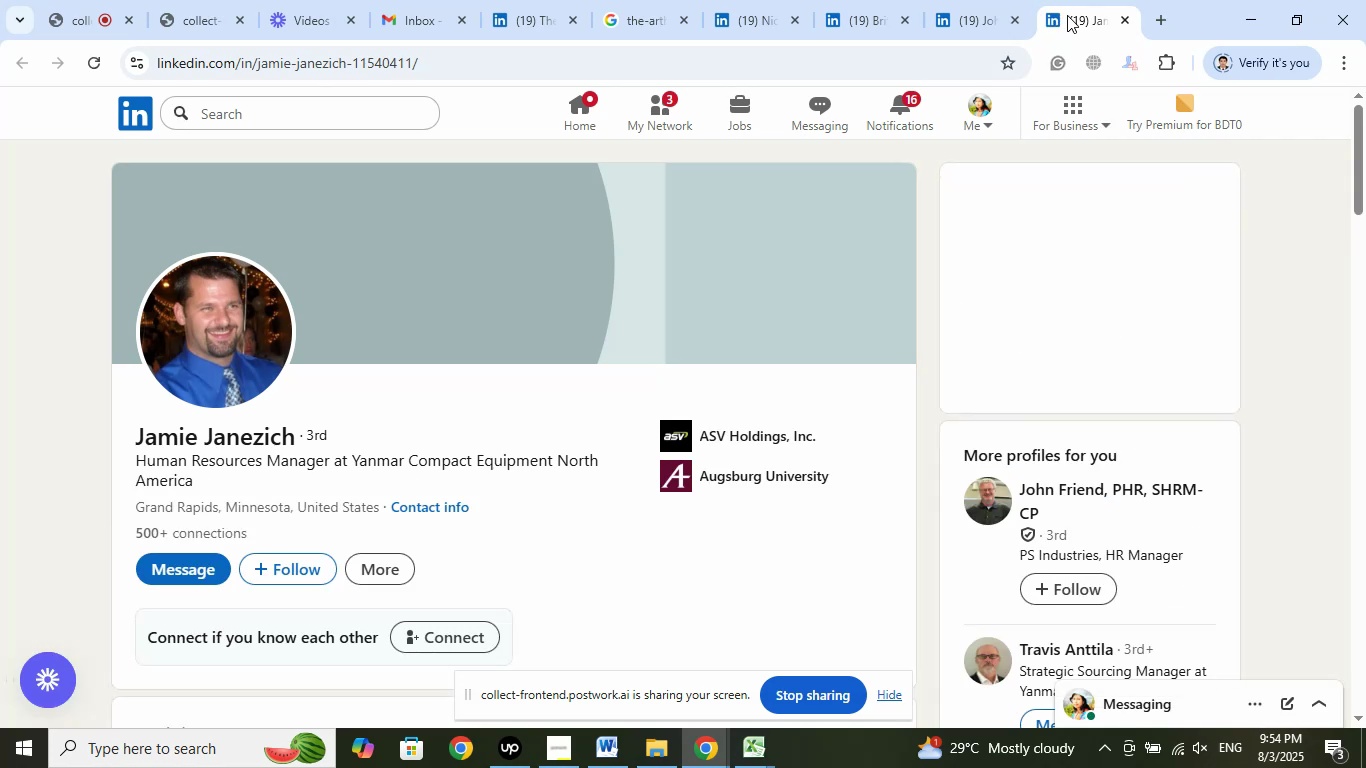 
left_click([735, 434])
 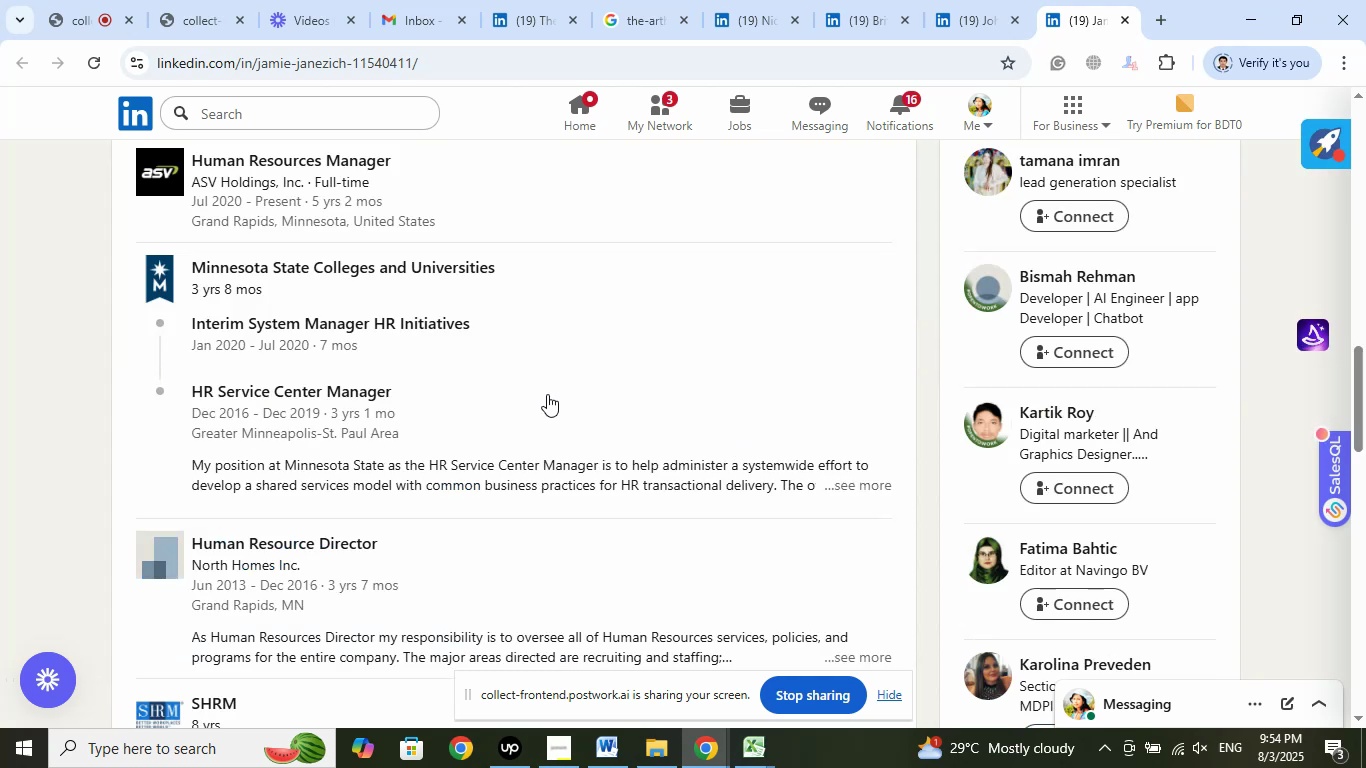 
scroll: coordinate [549, 368], scroll_direction: up, amount: 1.0
 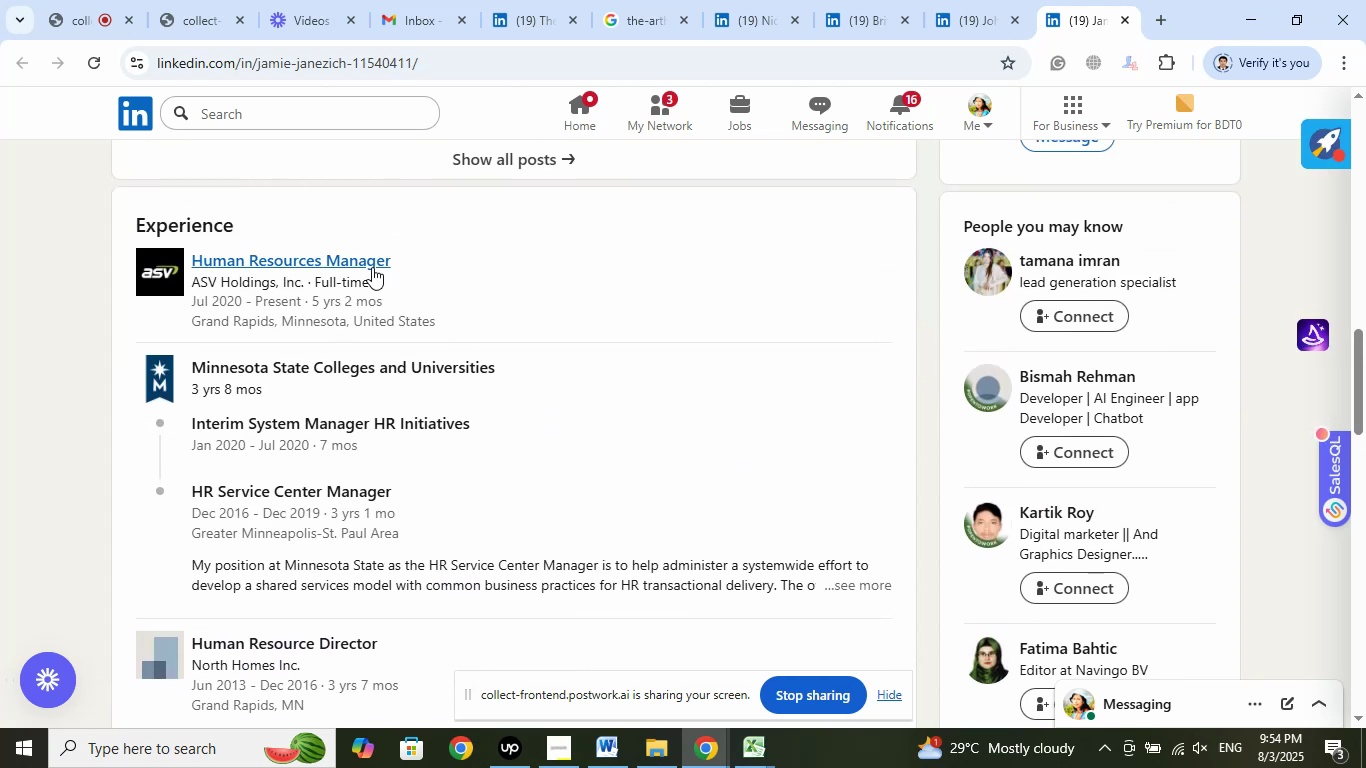 
right_click([353, 260])
 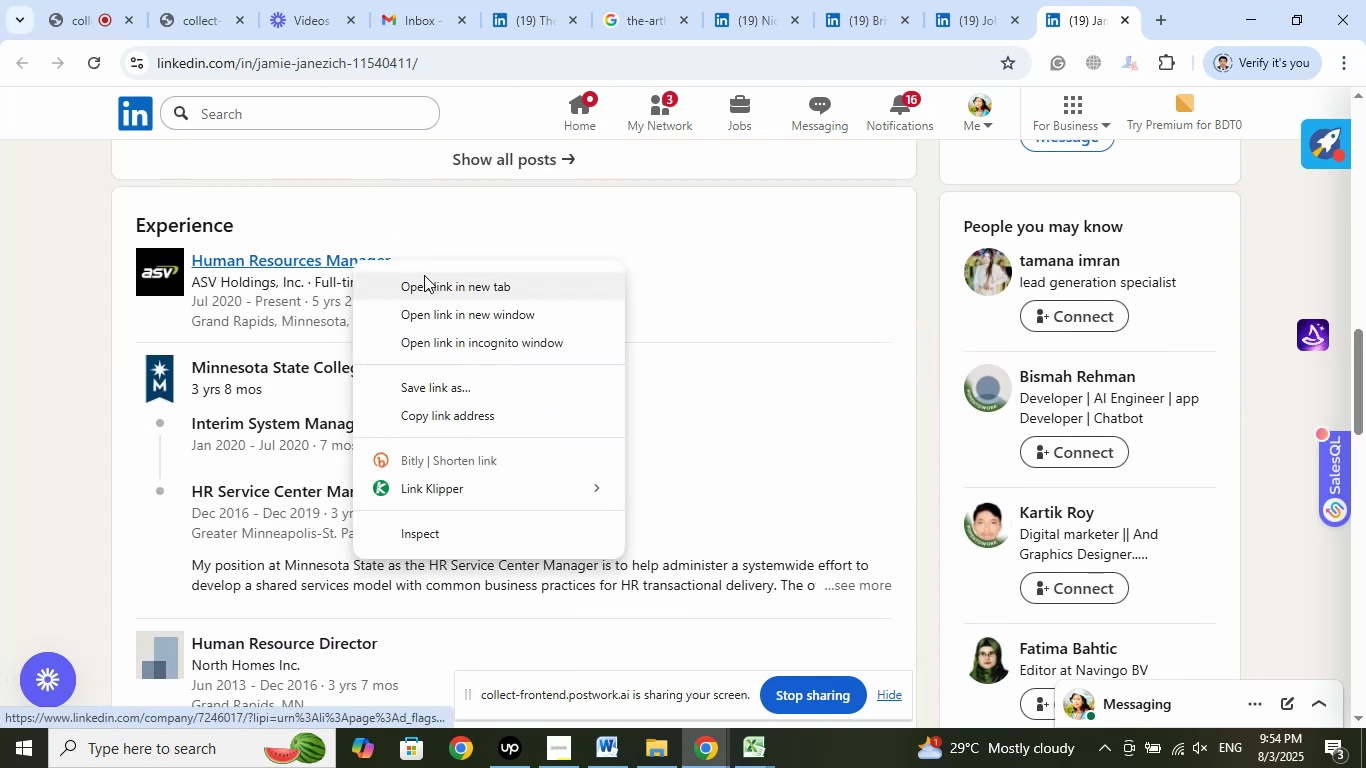 
left_click([424, 275])
 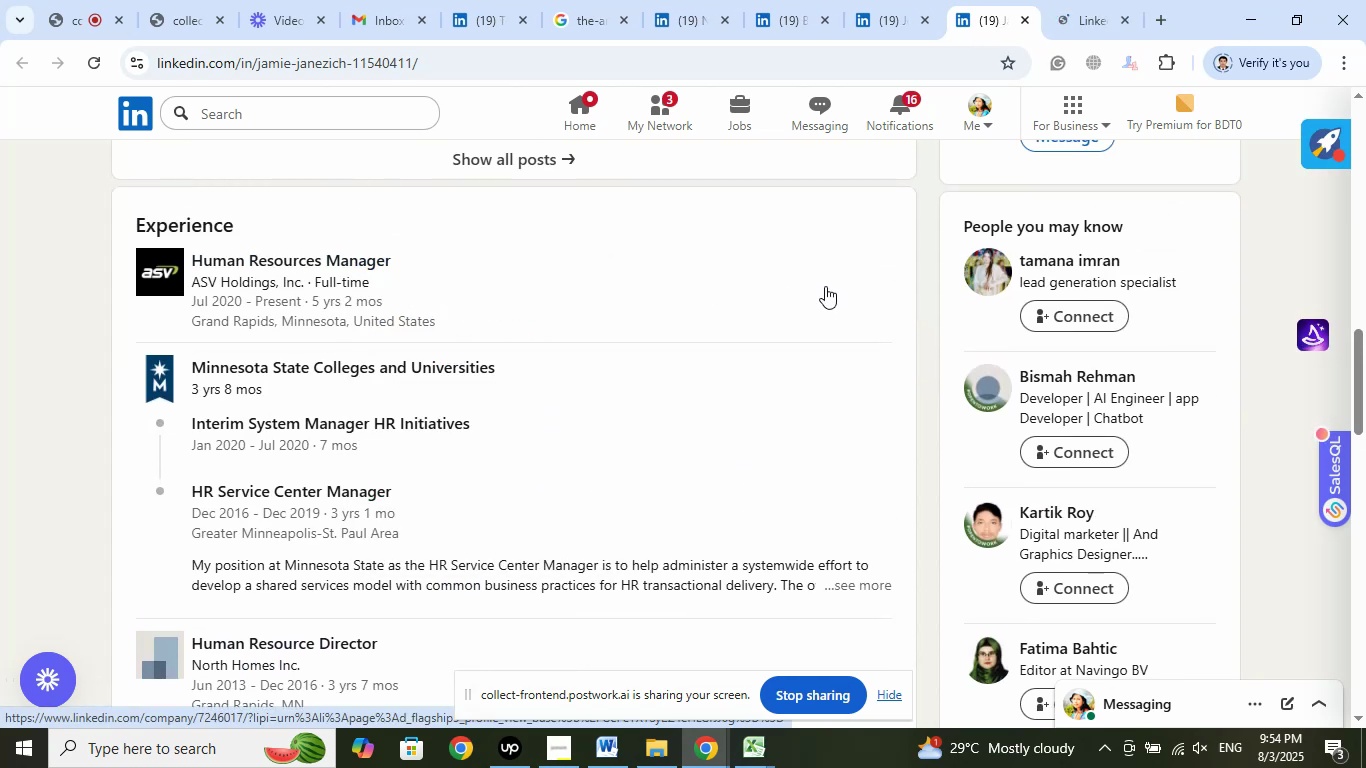 
left_click([1081, 0])
 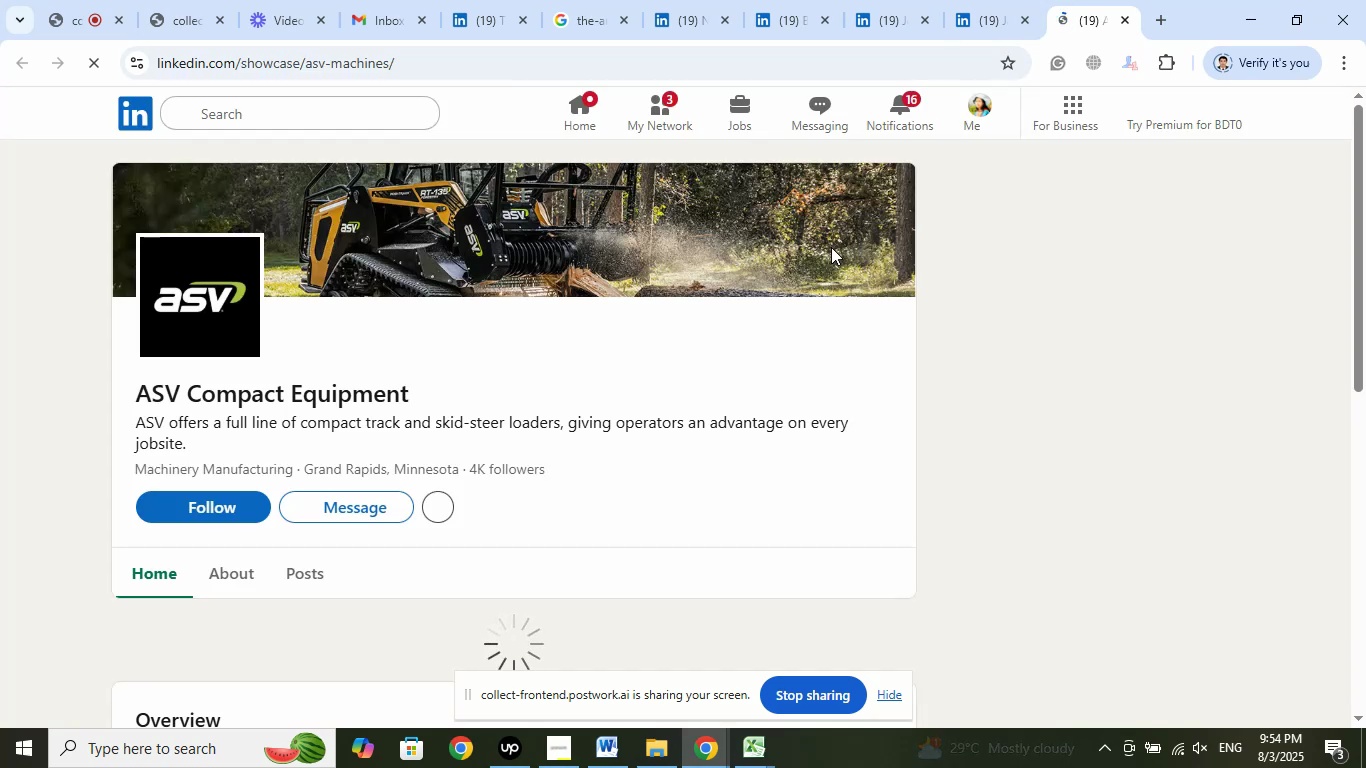 
wait(7.27)
 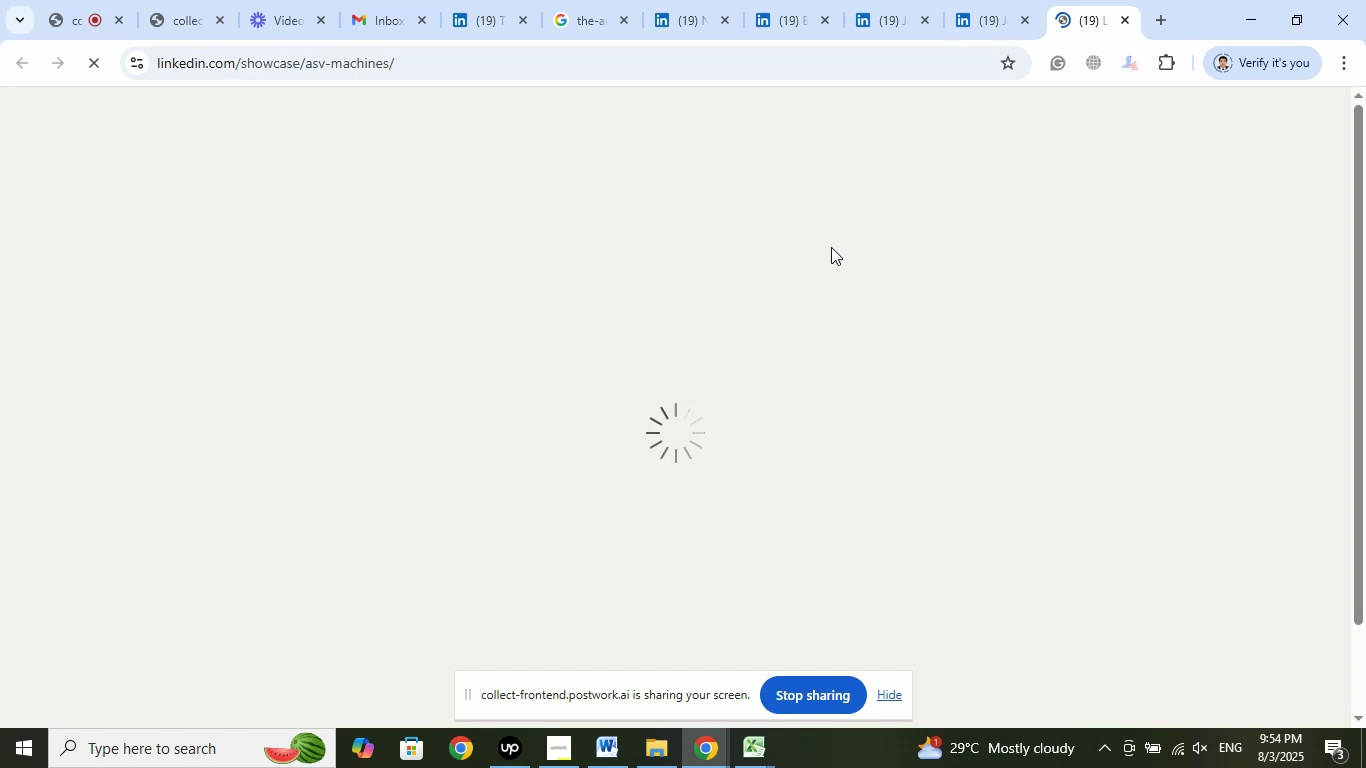 
left_click([1004, 0])
 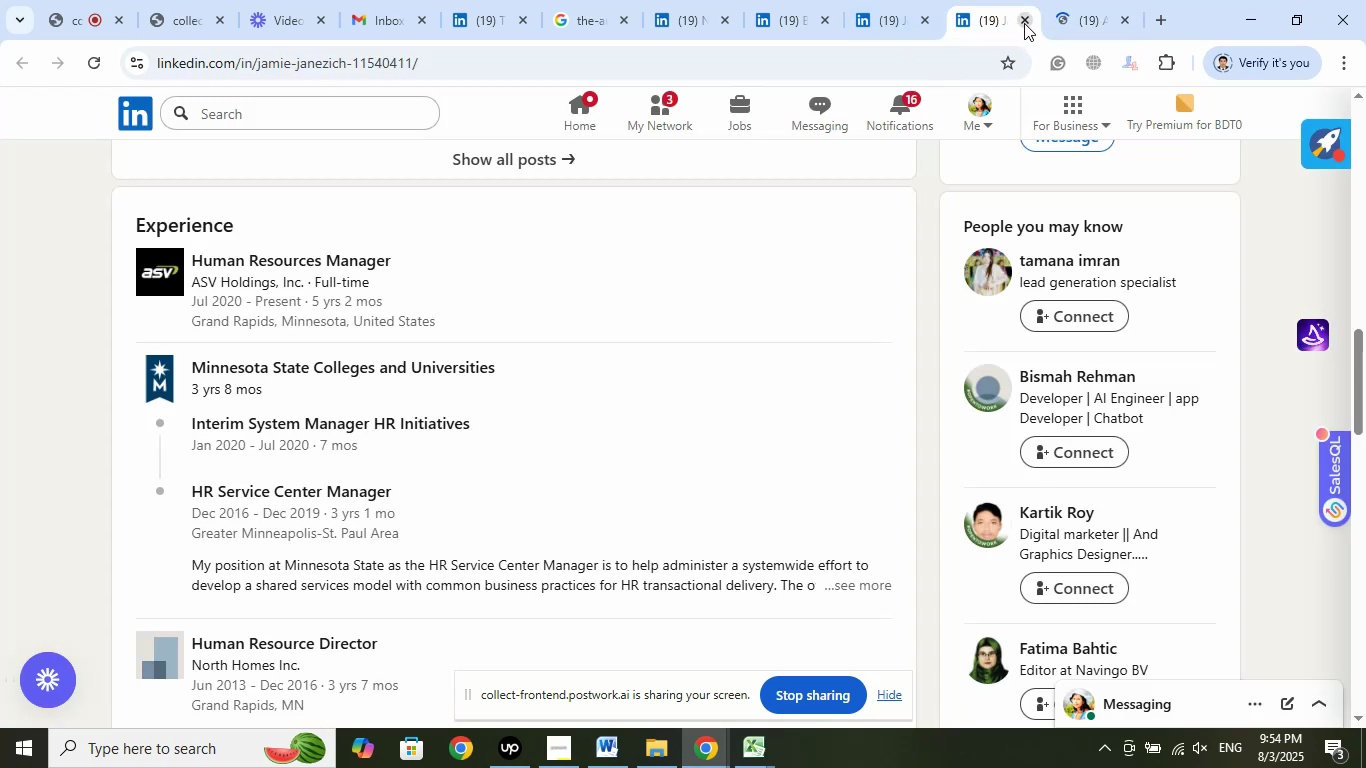 
left_click([1024, 23])
 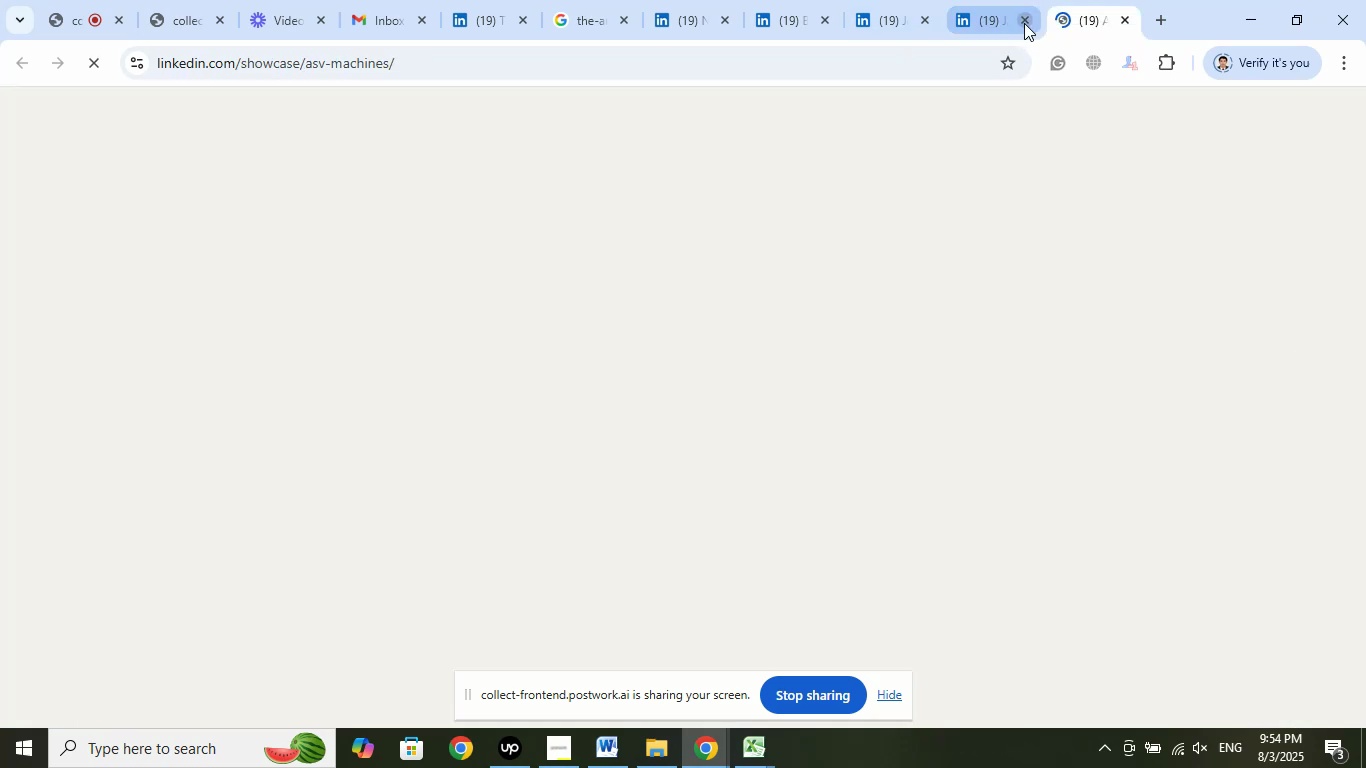 
left_click([1024, 23])
 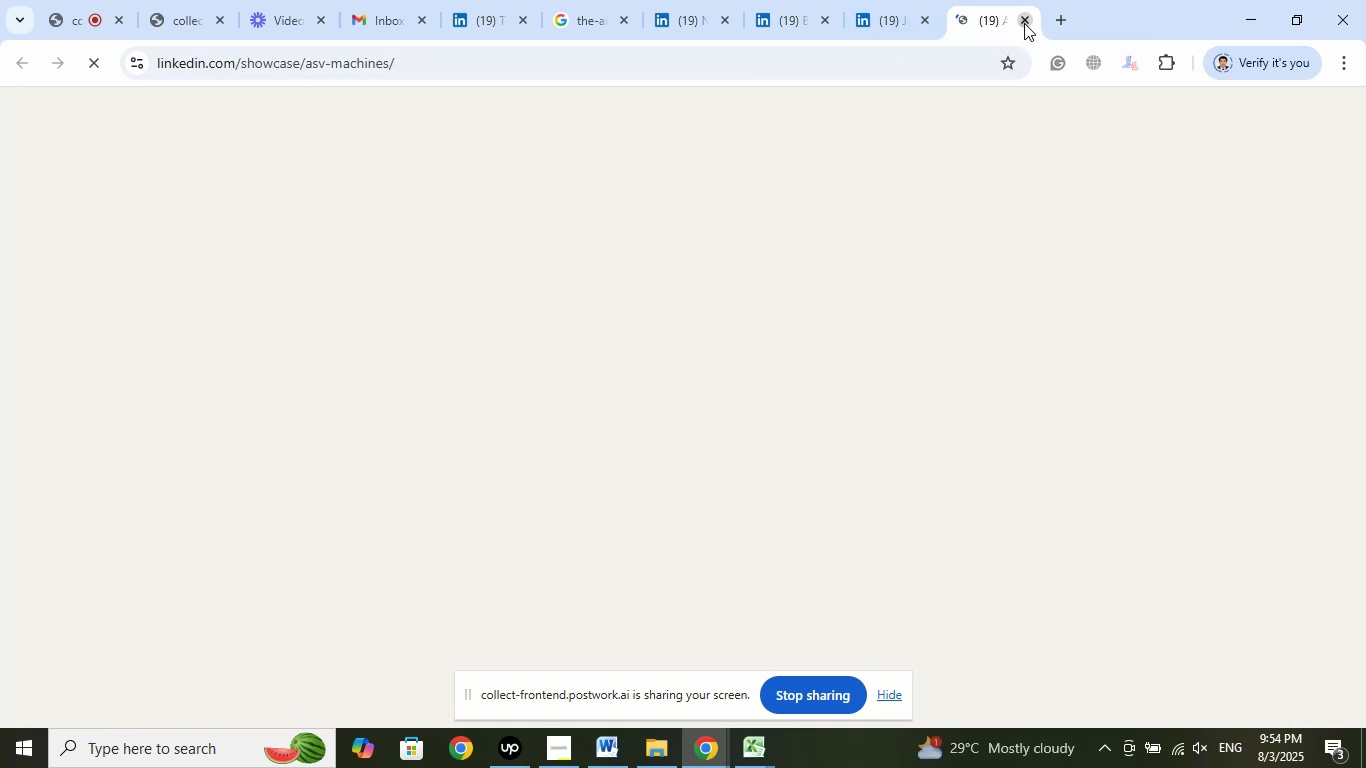 
mouse_move([920, 256])
 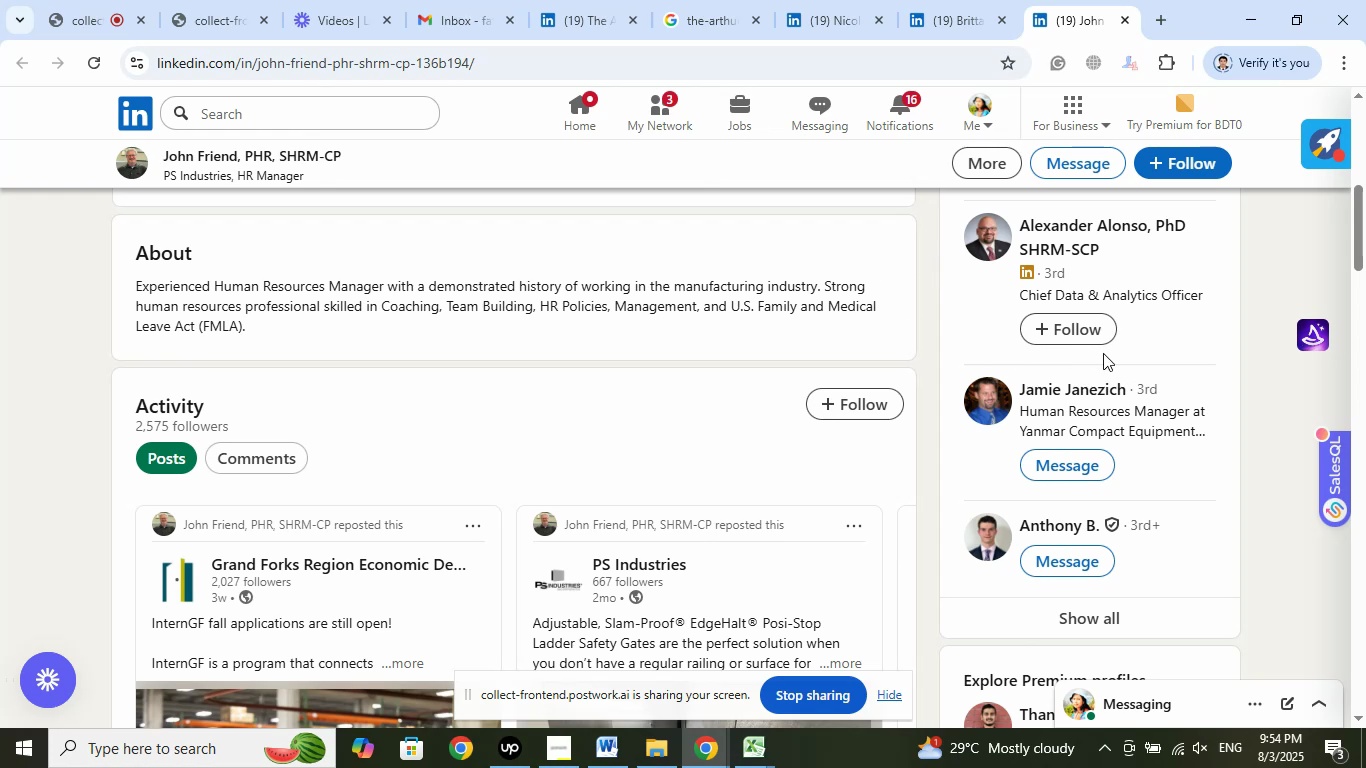 
scroll: coordinate [1187, 342], scroll_direction: down, amount: 2.0
 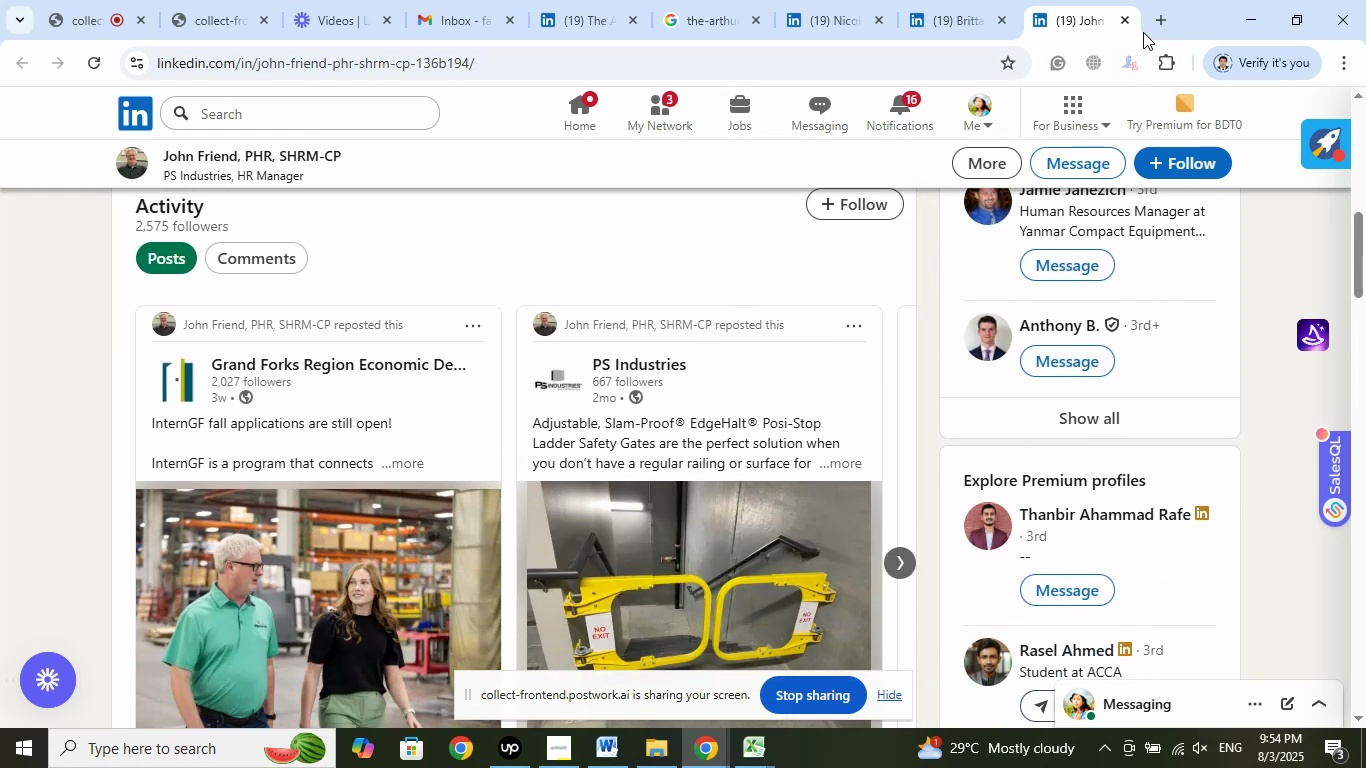 
left_click([1125, 20])
 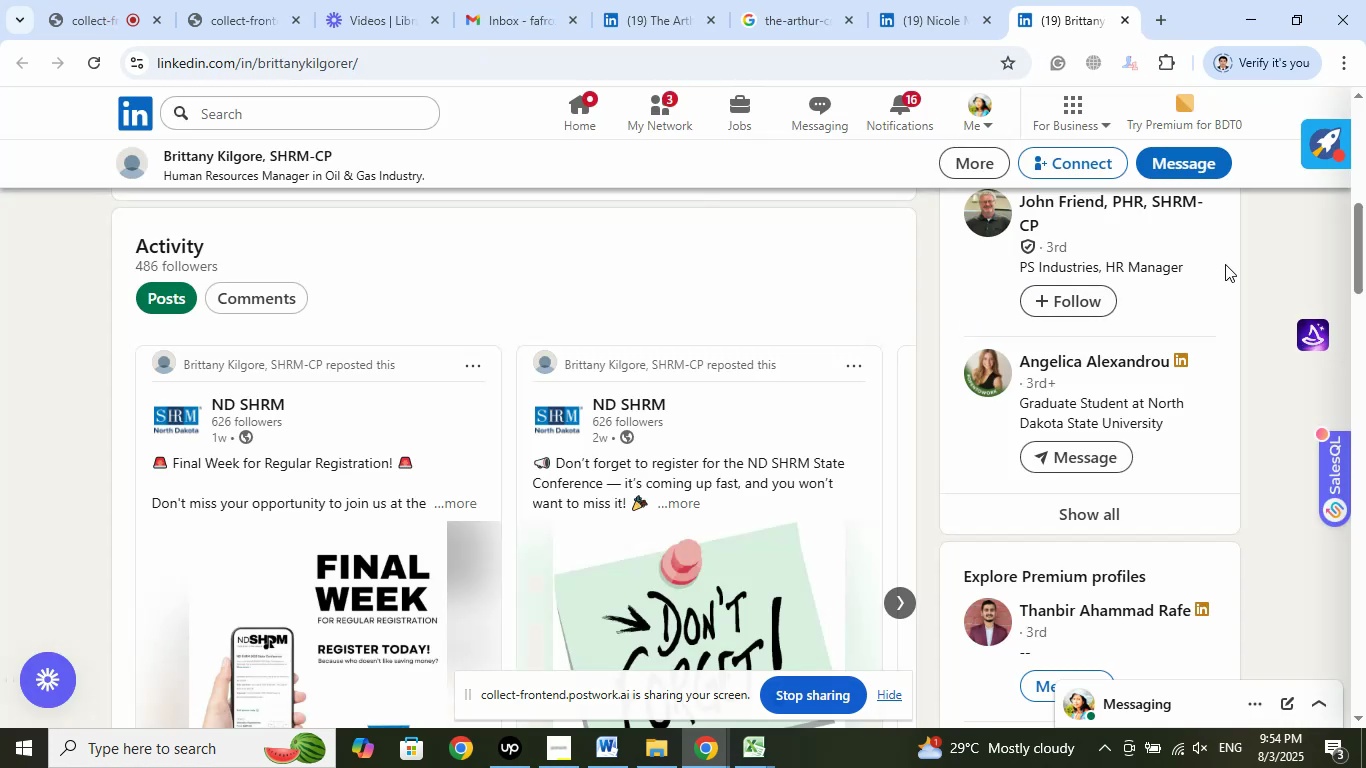 
scroll: coordinate [1225, 264], scroll_direction: down, amount: 2.0
 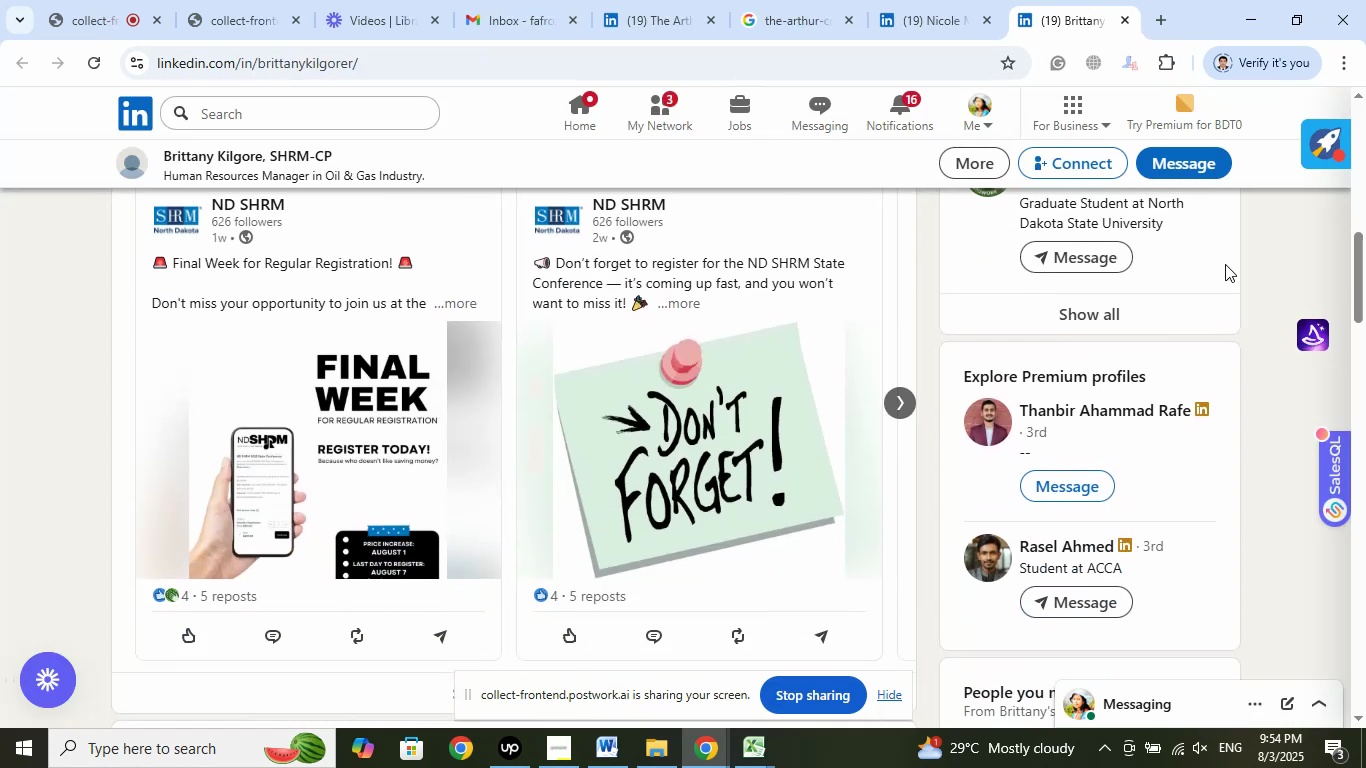 
scroll: coordinate [1197, 289], scroll_direction: up, amount: 10.0
 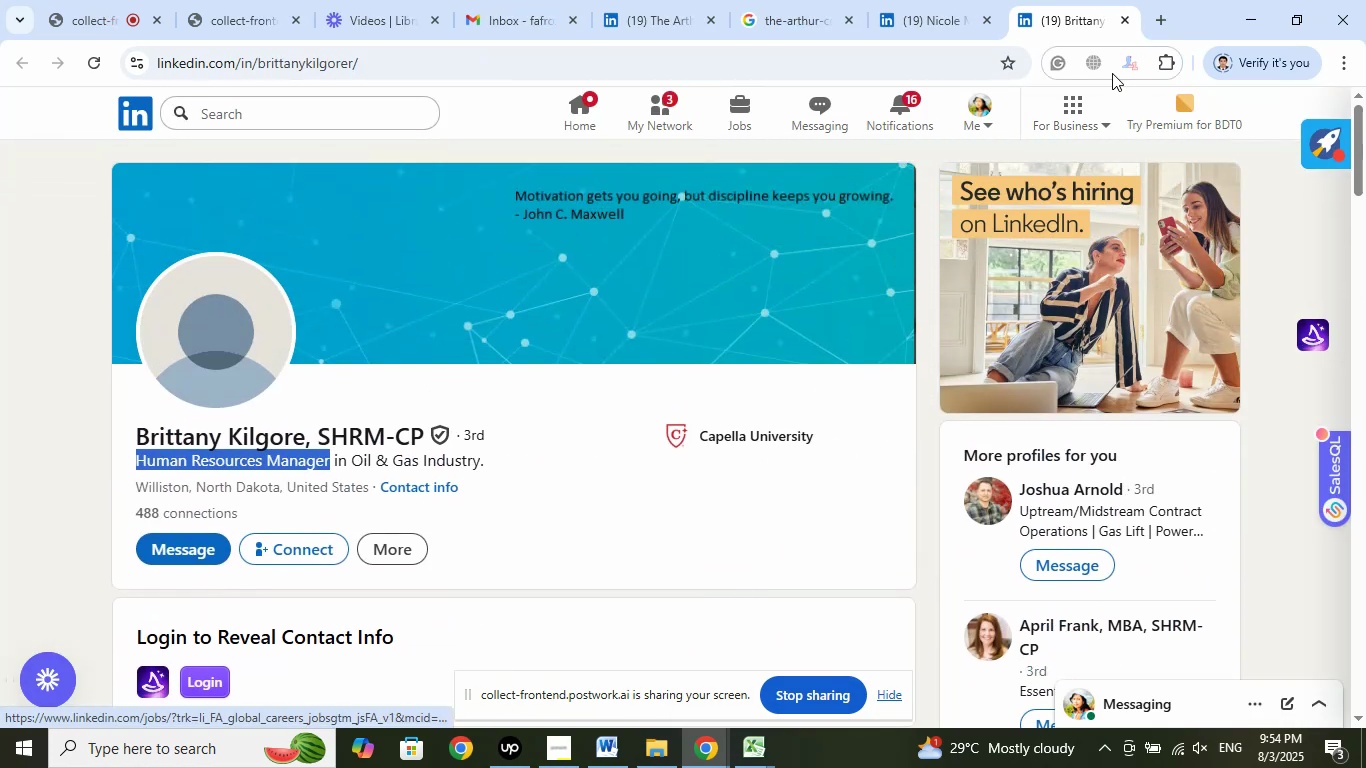 
left_click([1123, 26])
 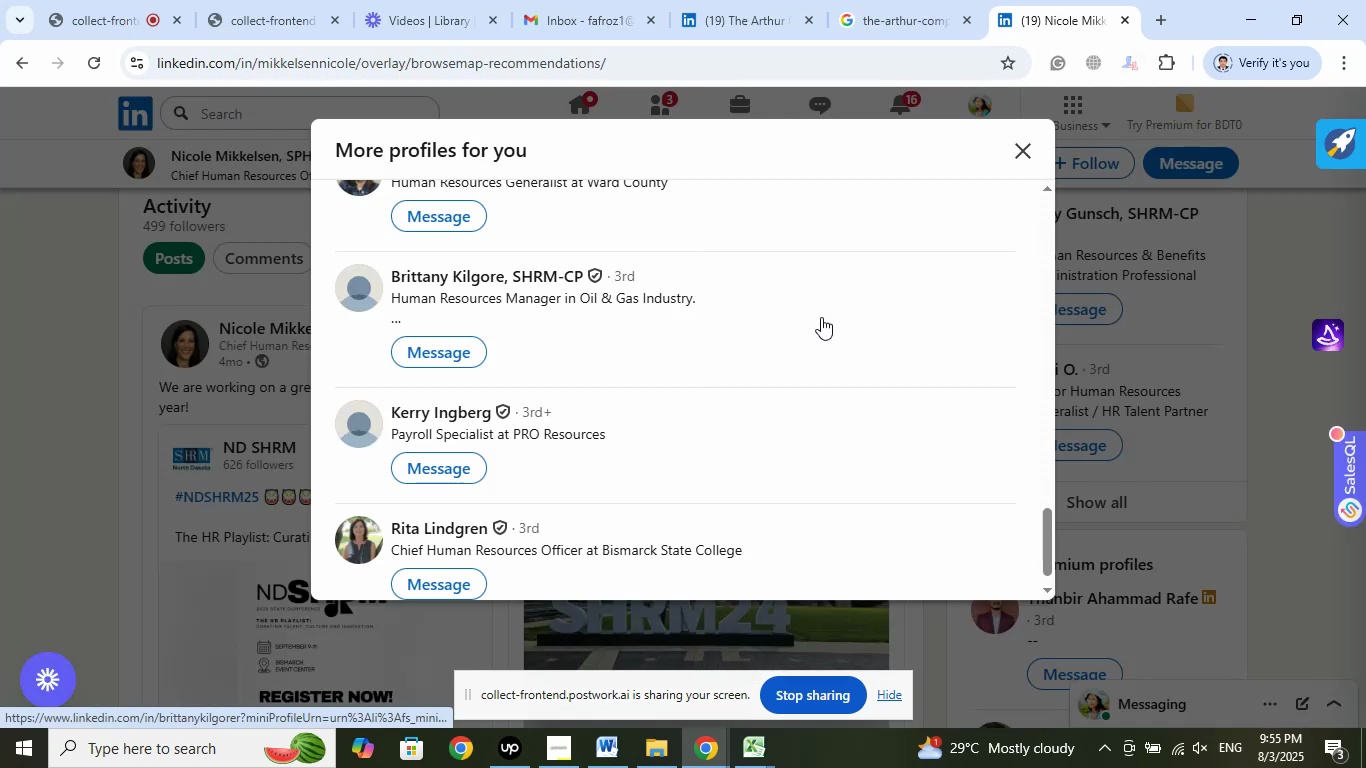 
scroll: coordinate [821, 317], scroll_direction: down, amount: 1.0
 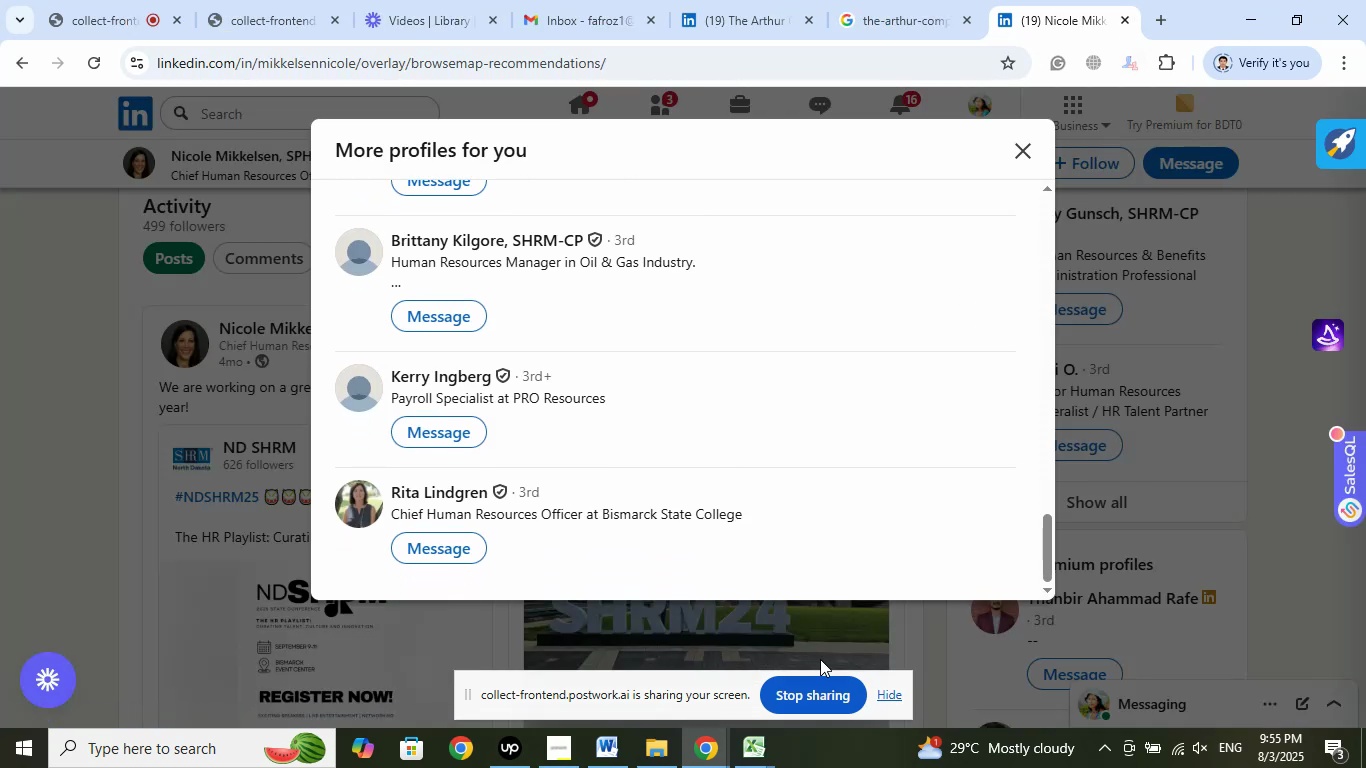 
left_click([772, 749])
 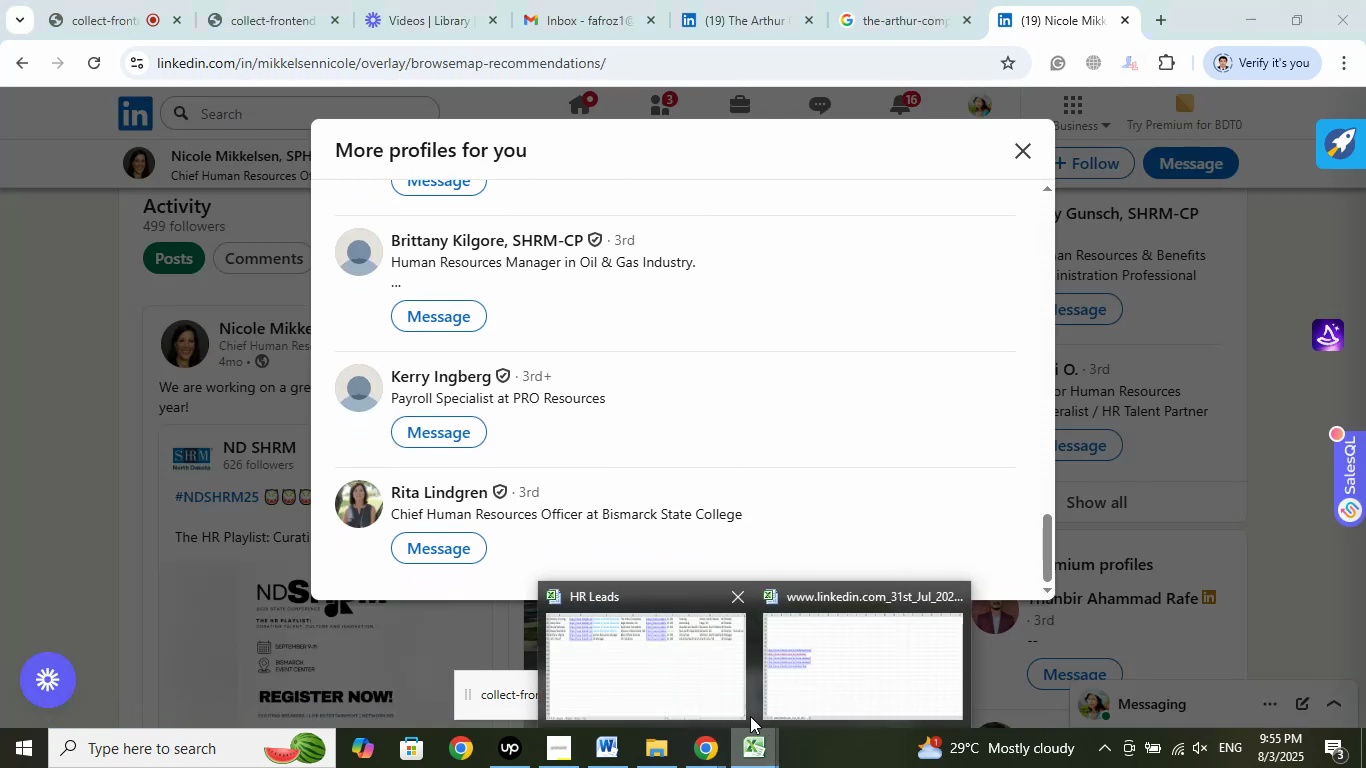 
left_click([640, 668])
 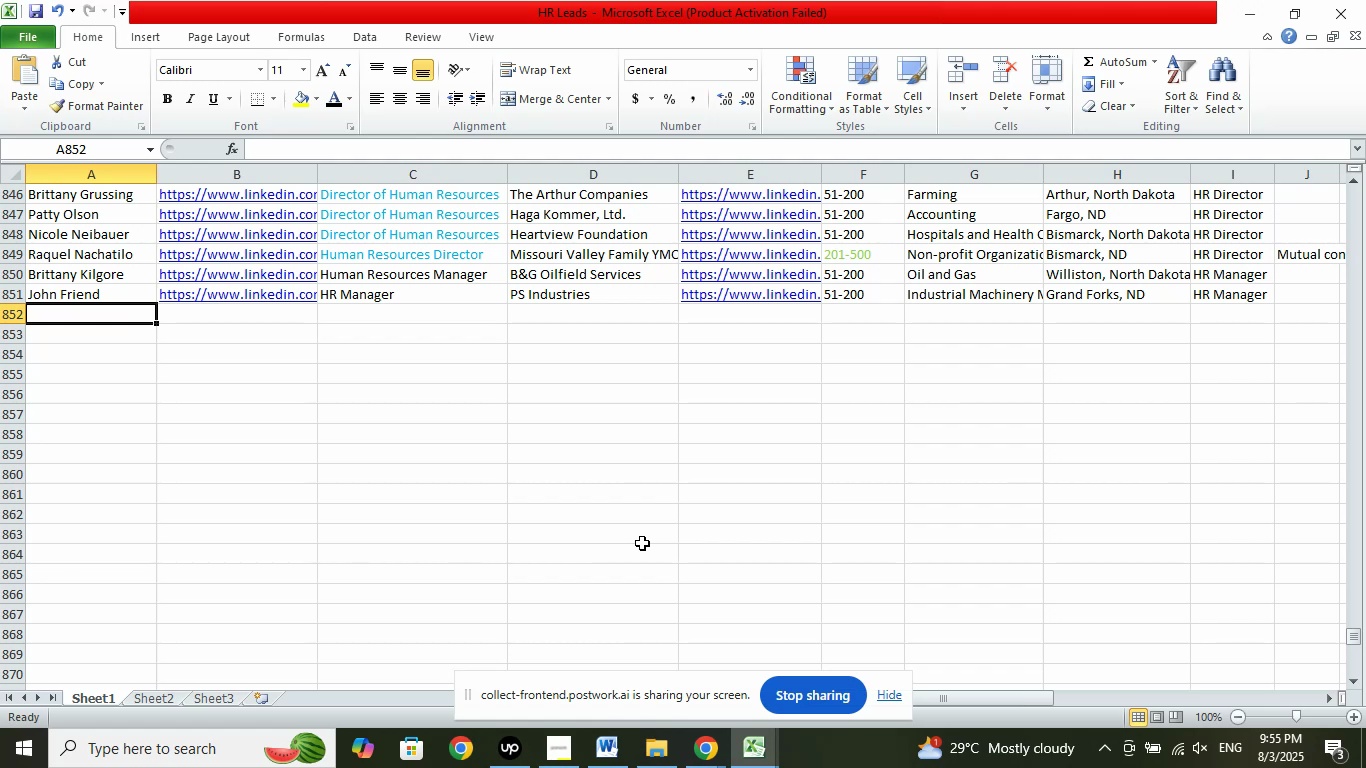 
left_click([715, 750])
 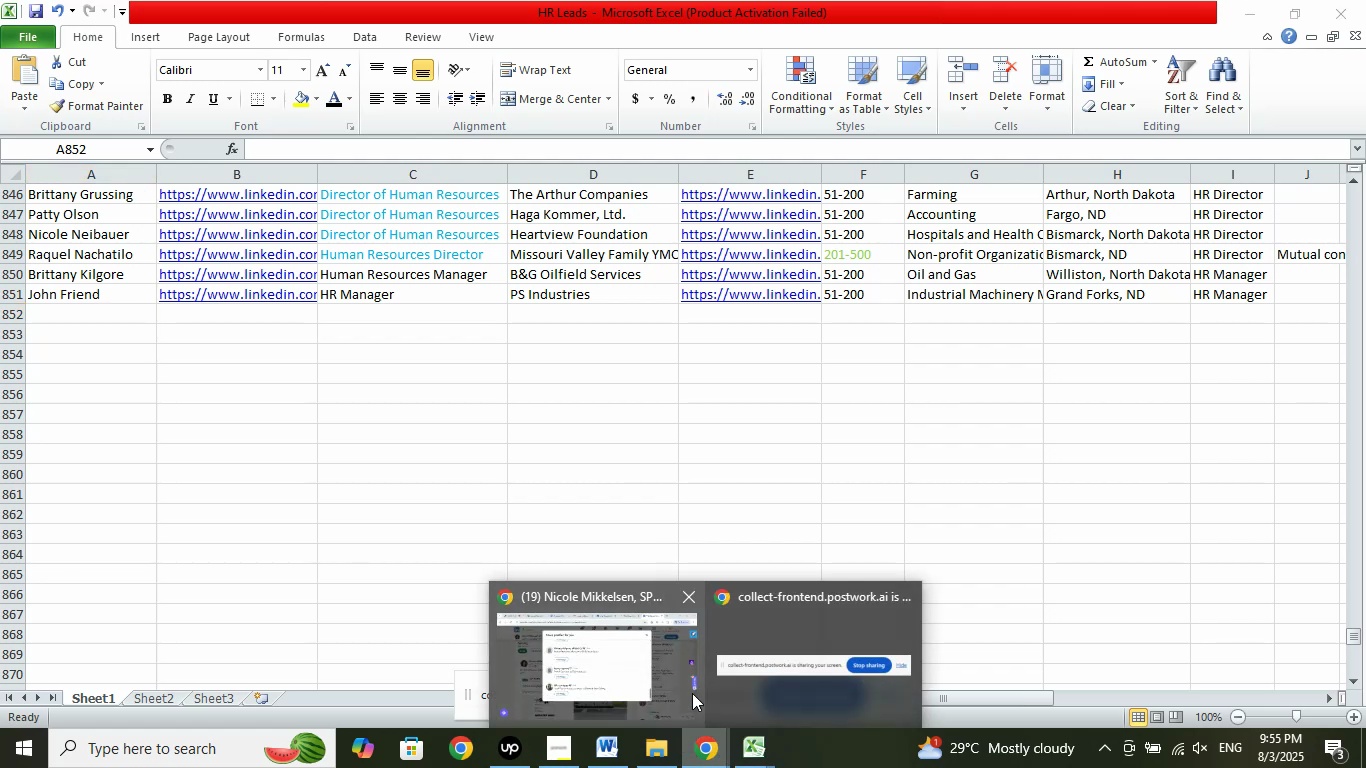 
left_click([673, 672])
 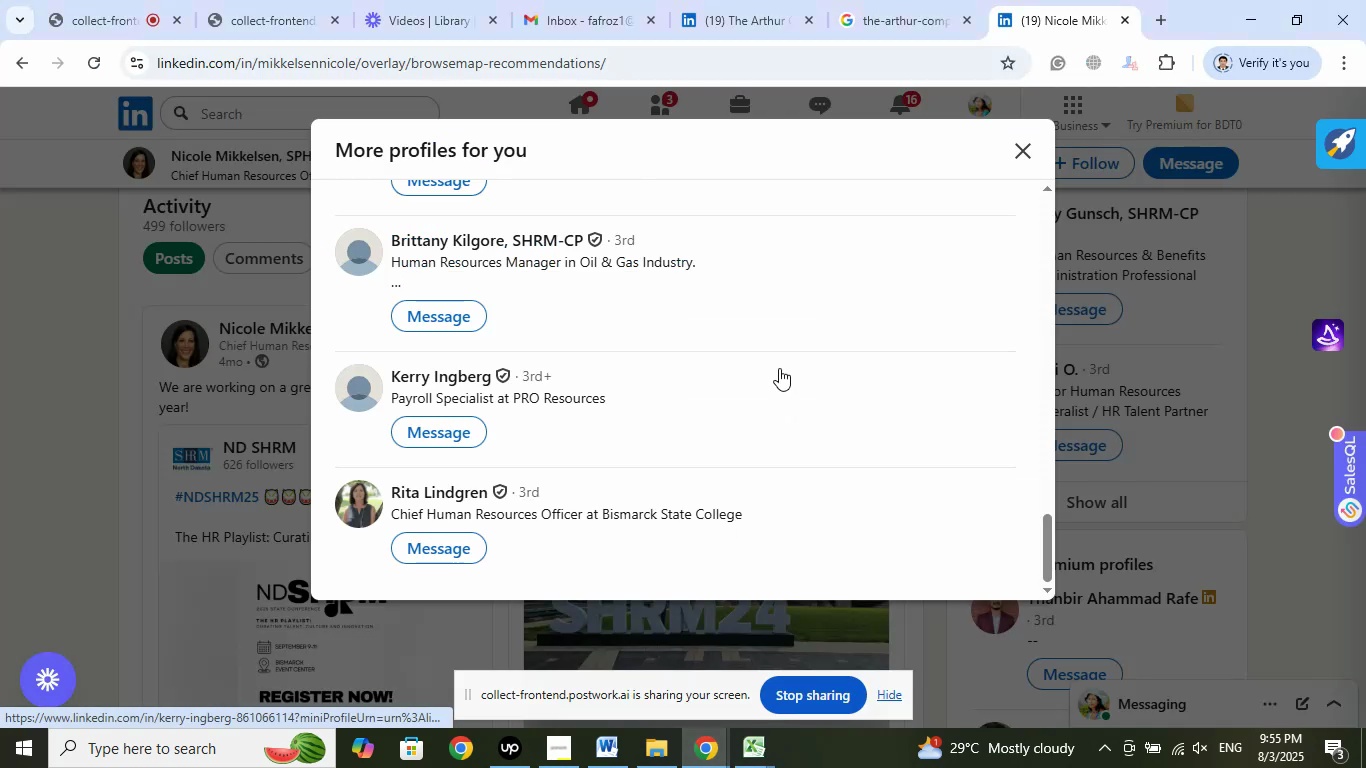 
scroll: coordinate [779, 367], scroll_direction: down, amount: 4.0
 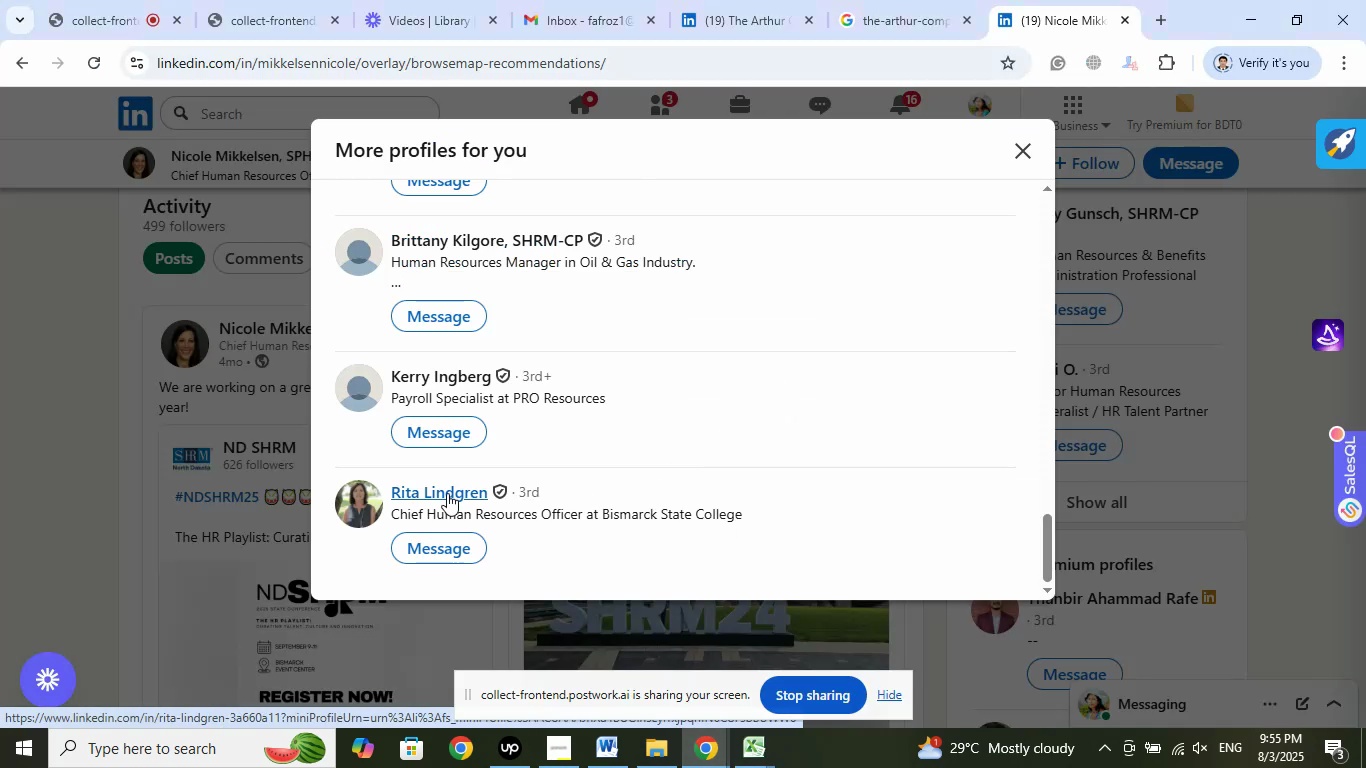 
right_click([440, 493])
 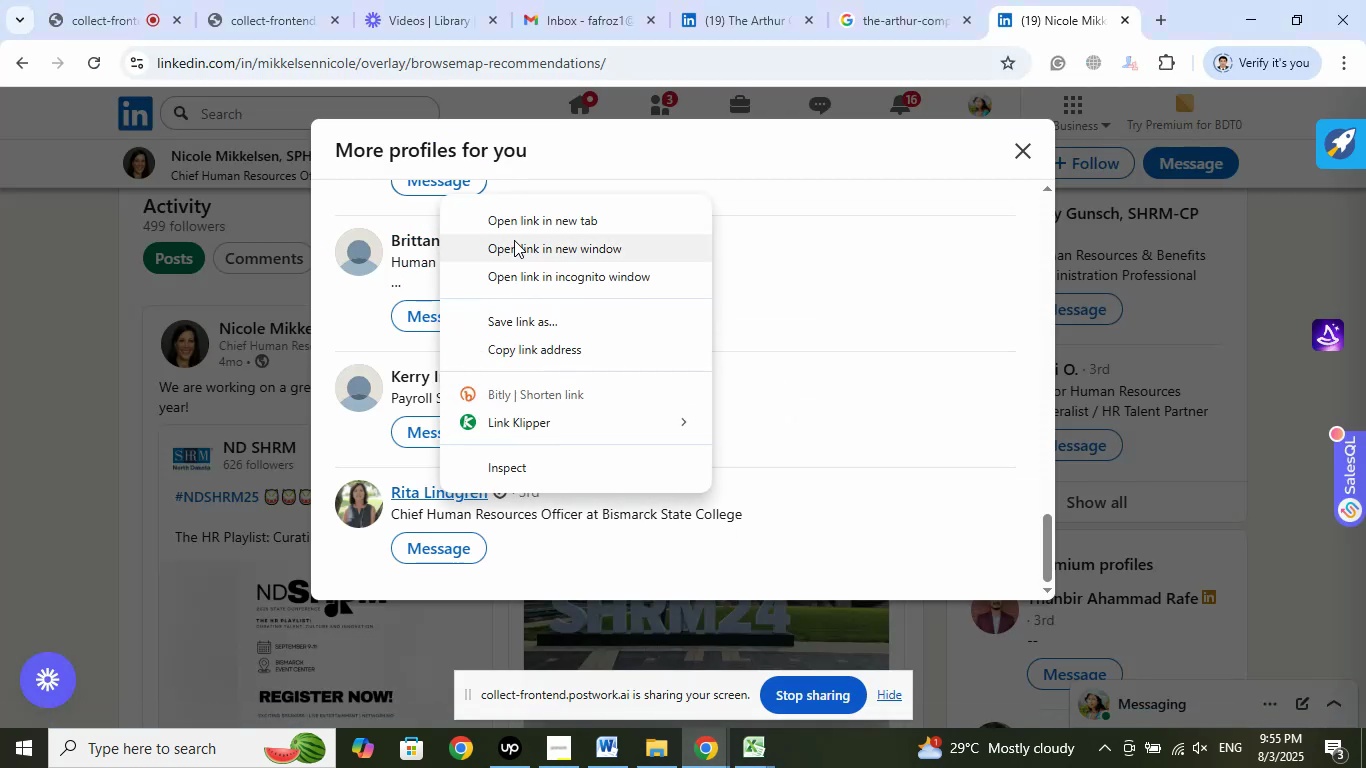 
left_click([518, 227])
 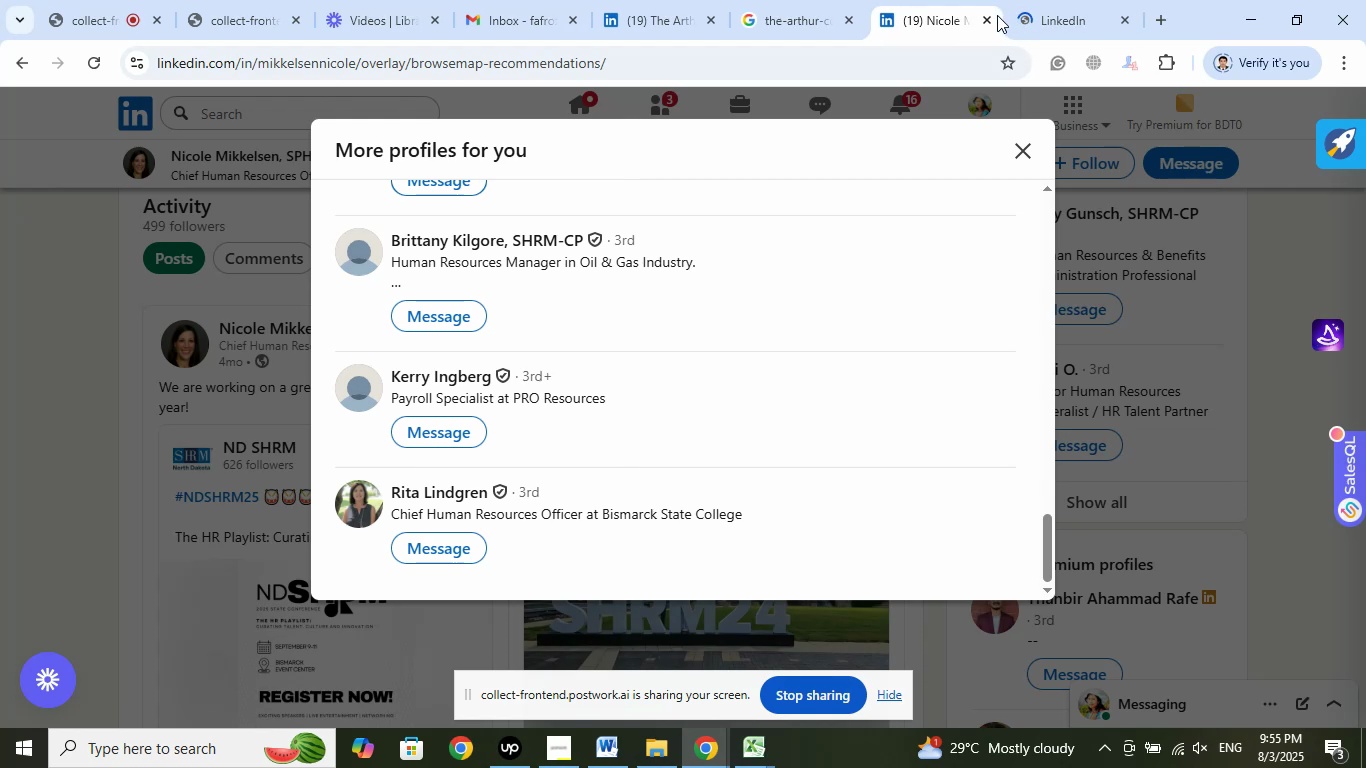 
left_click([993, 19])
 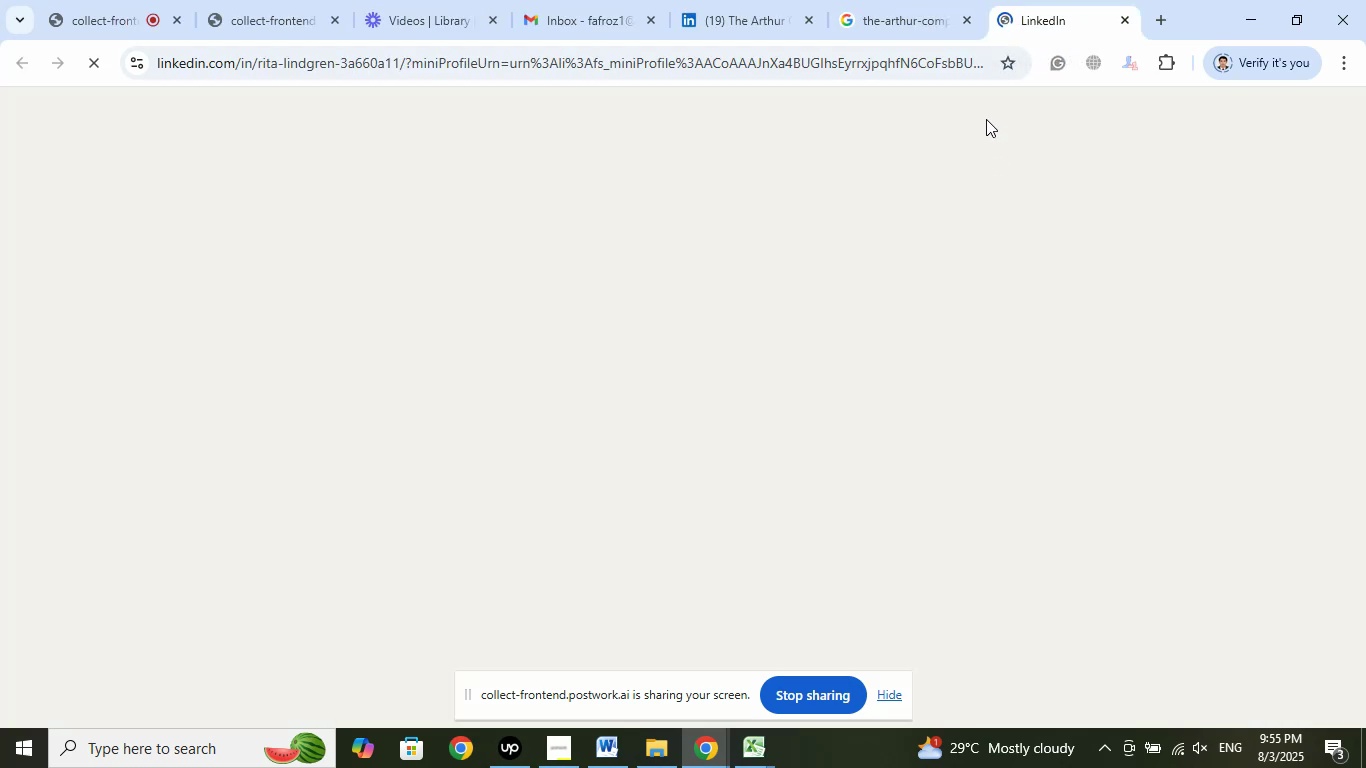 
left_click([967, 23])
 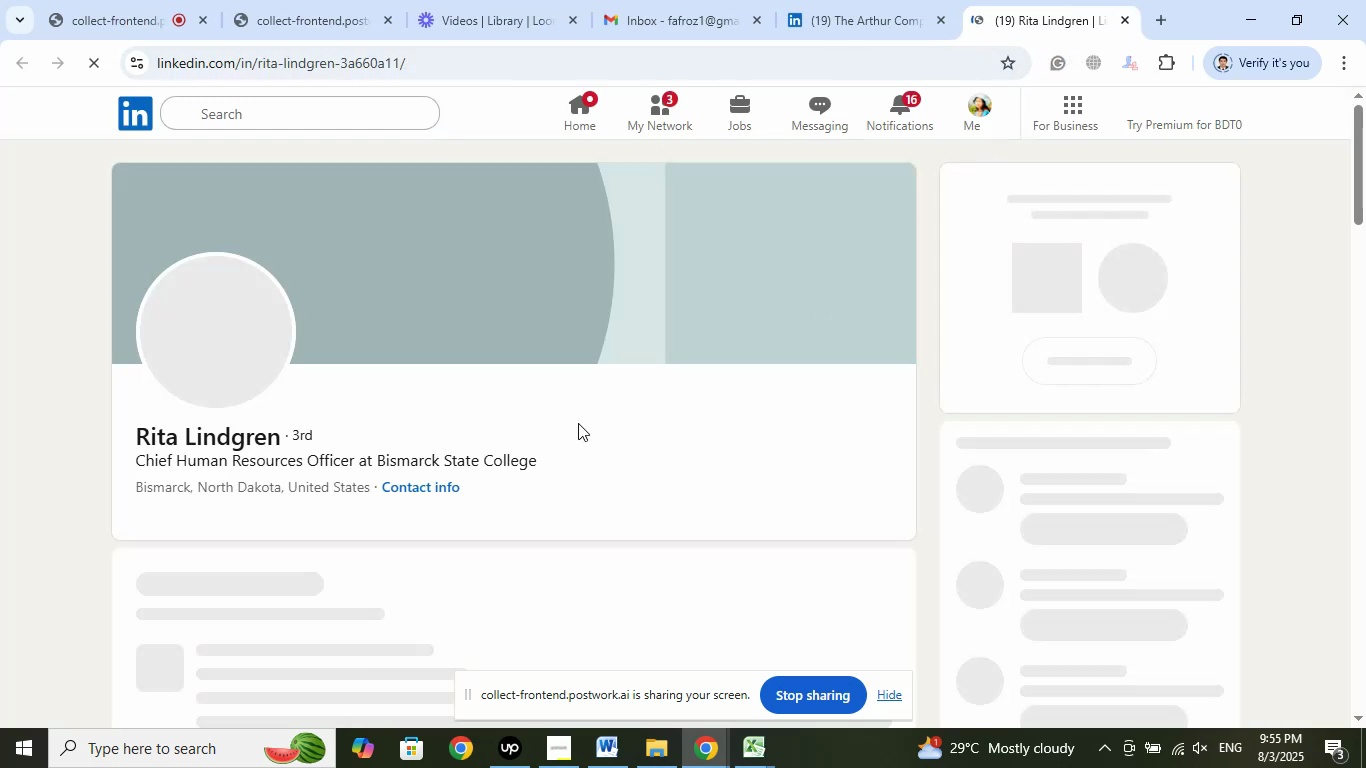 
wait(9.27)
 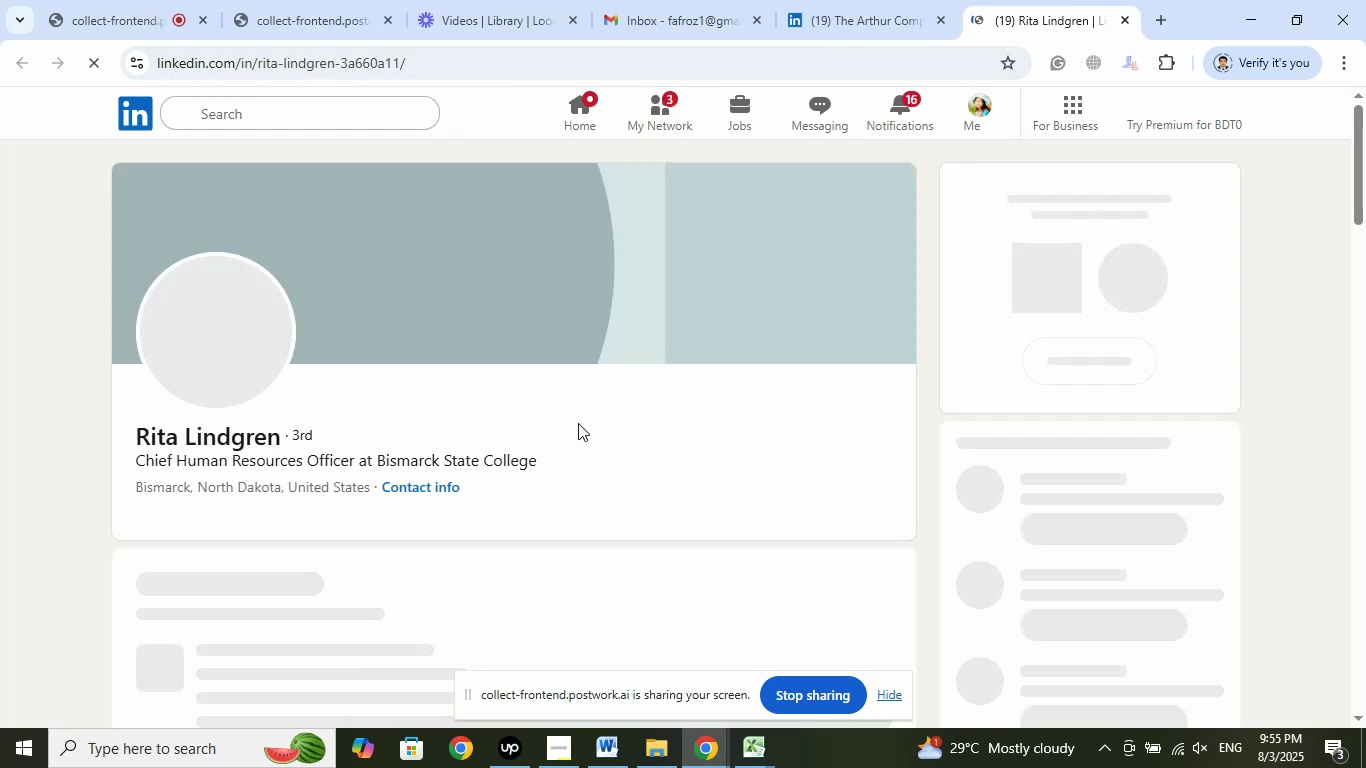 
left_click([758, 433])
 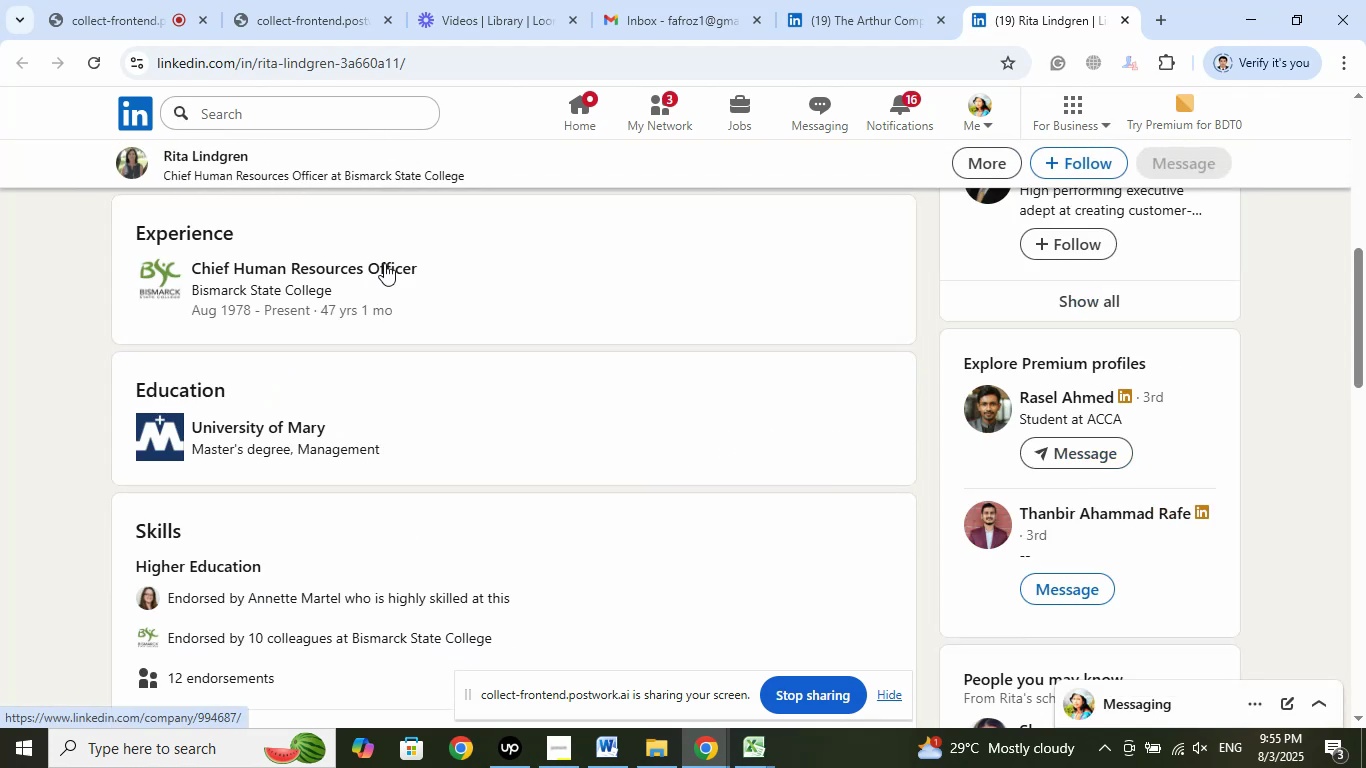 
right_click([385, 270])
 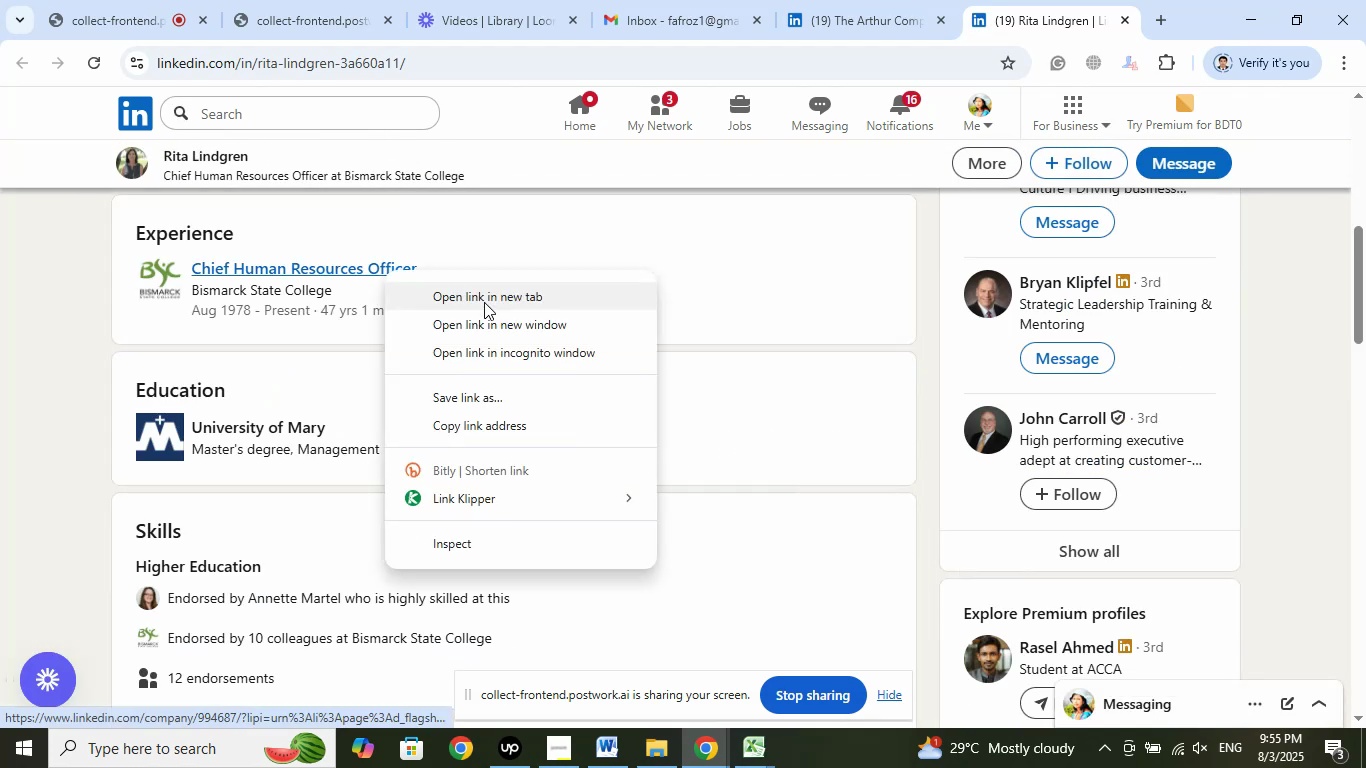 
left_click([484, 302])
 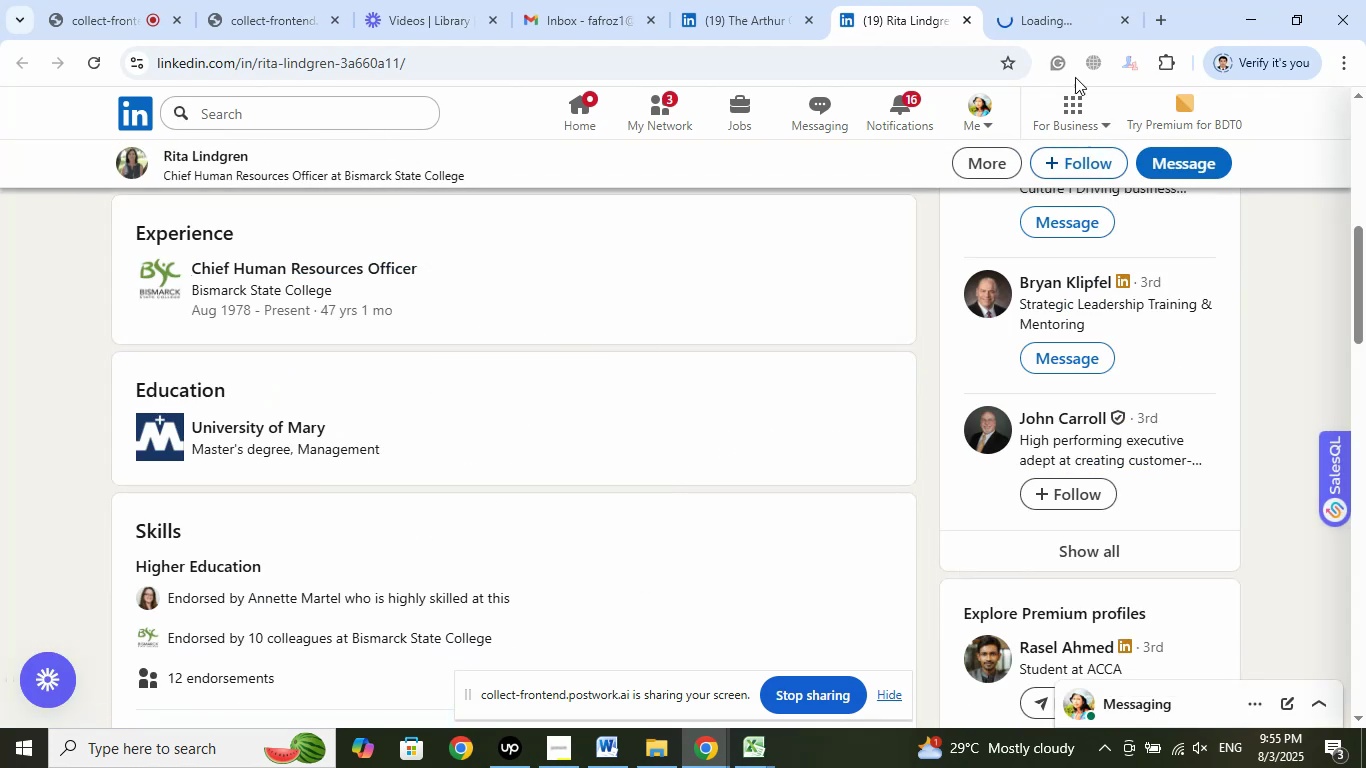 
left_click([1066, 0])
 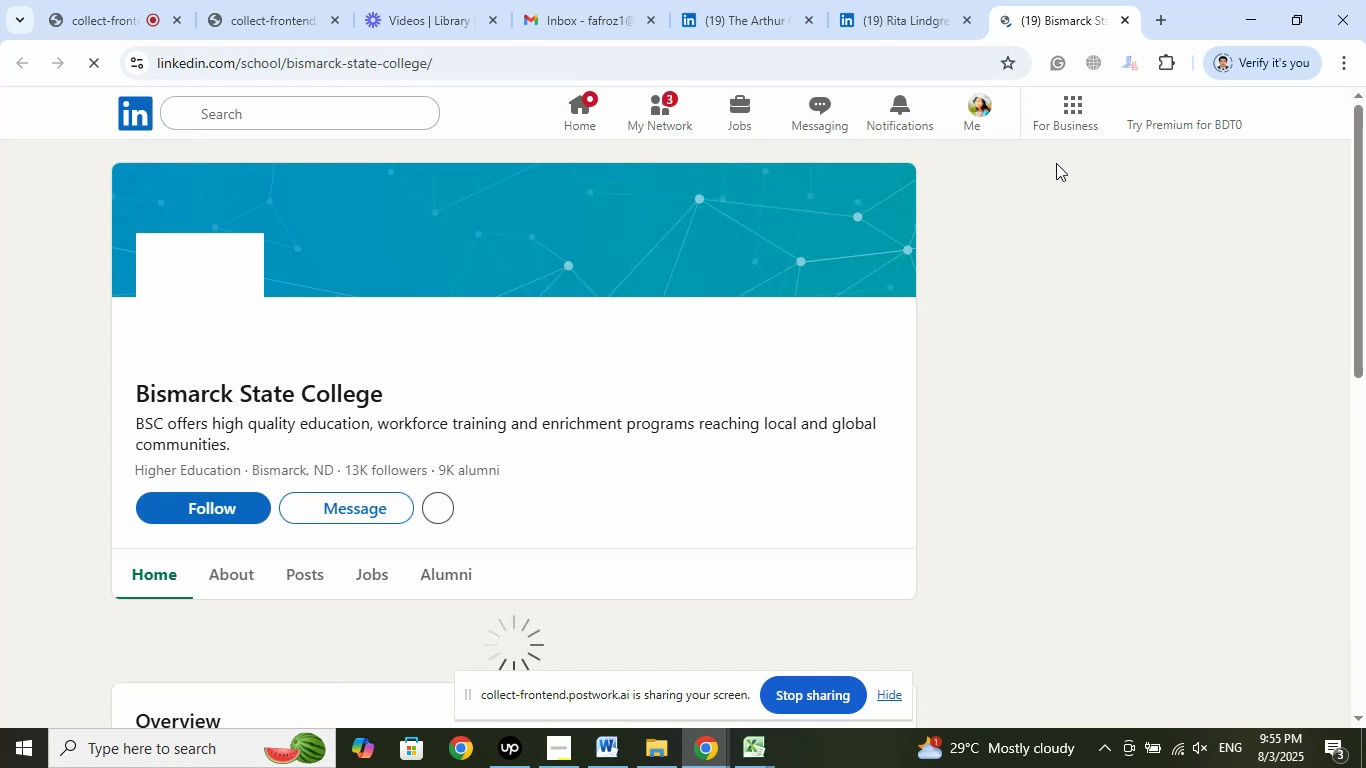 
wait(12.03)
 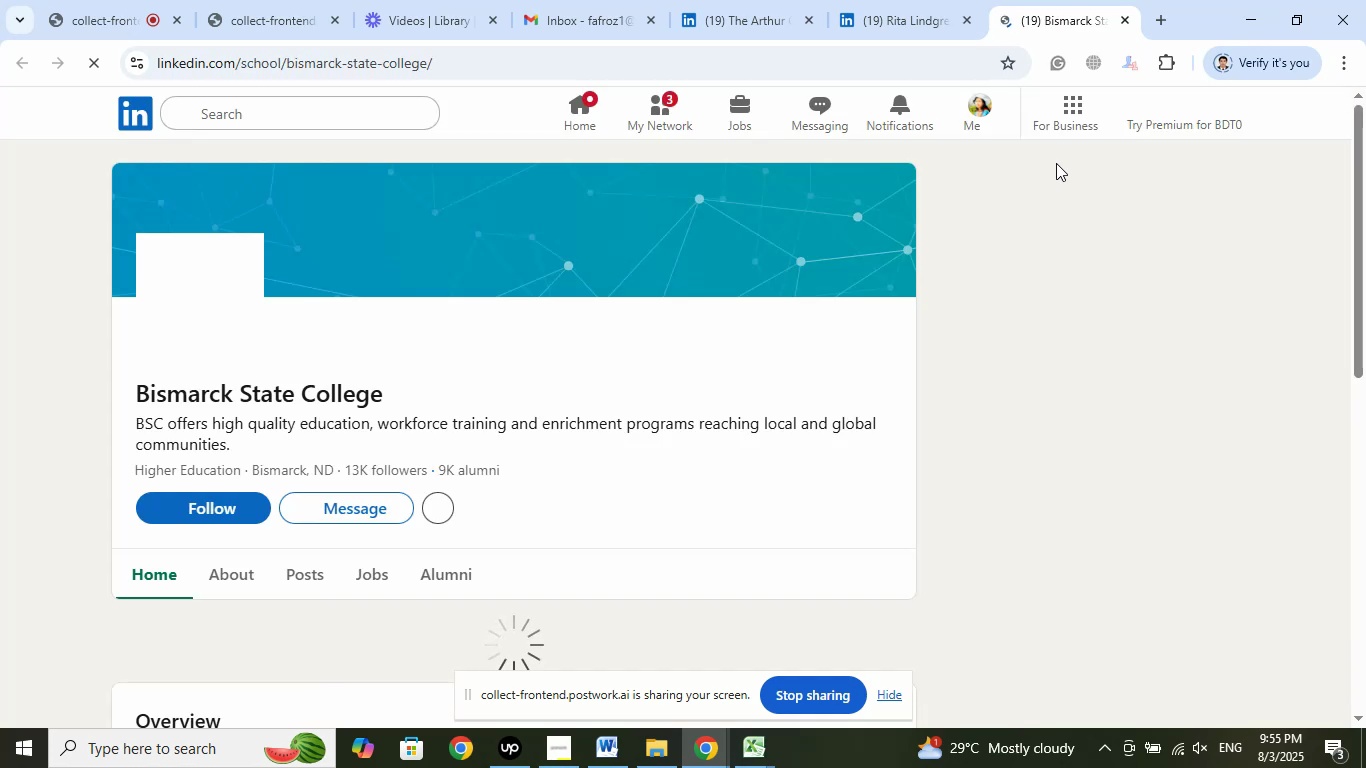 
left_click([1120, 15])
 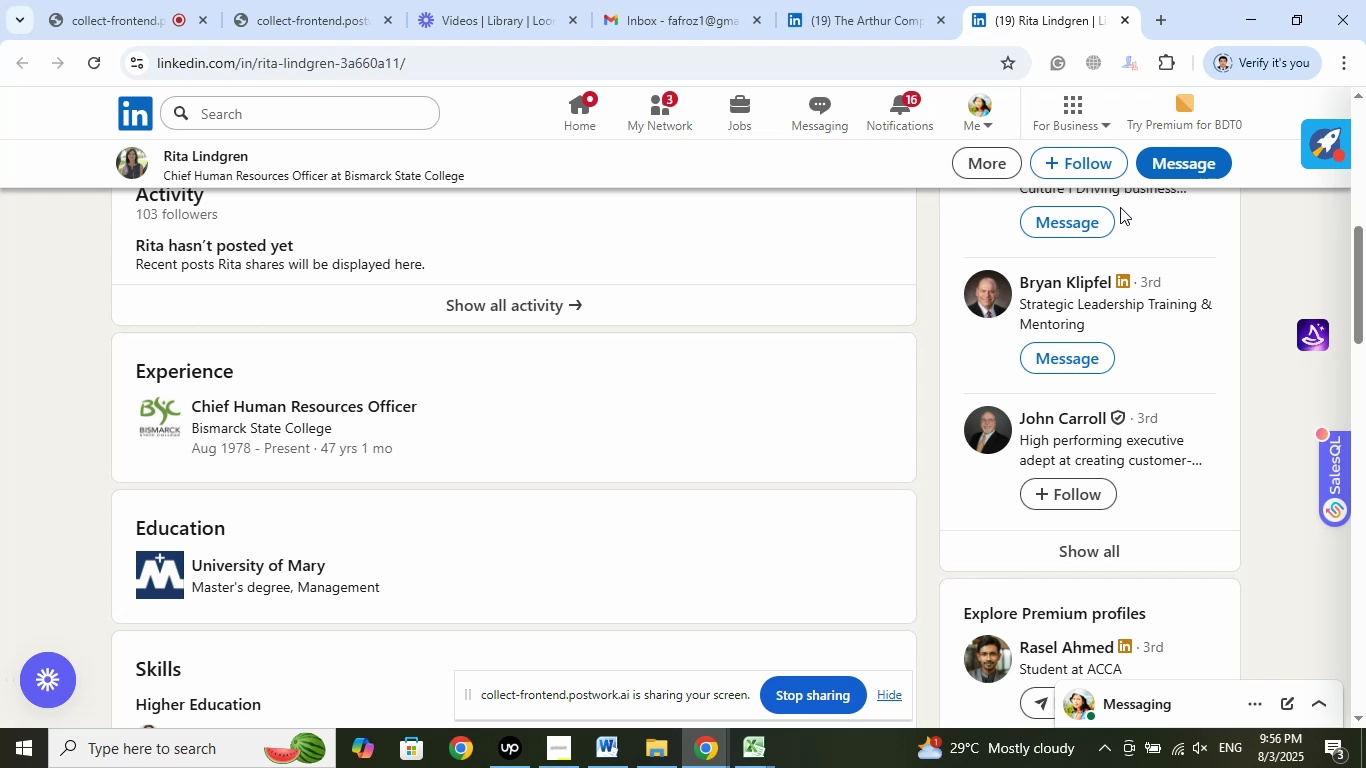 
wait(26.19)
 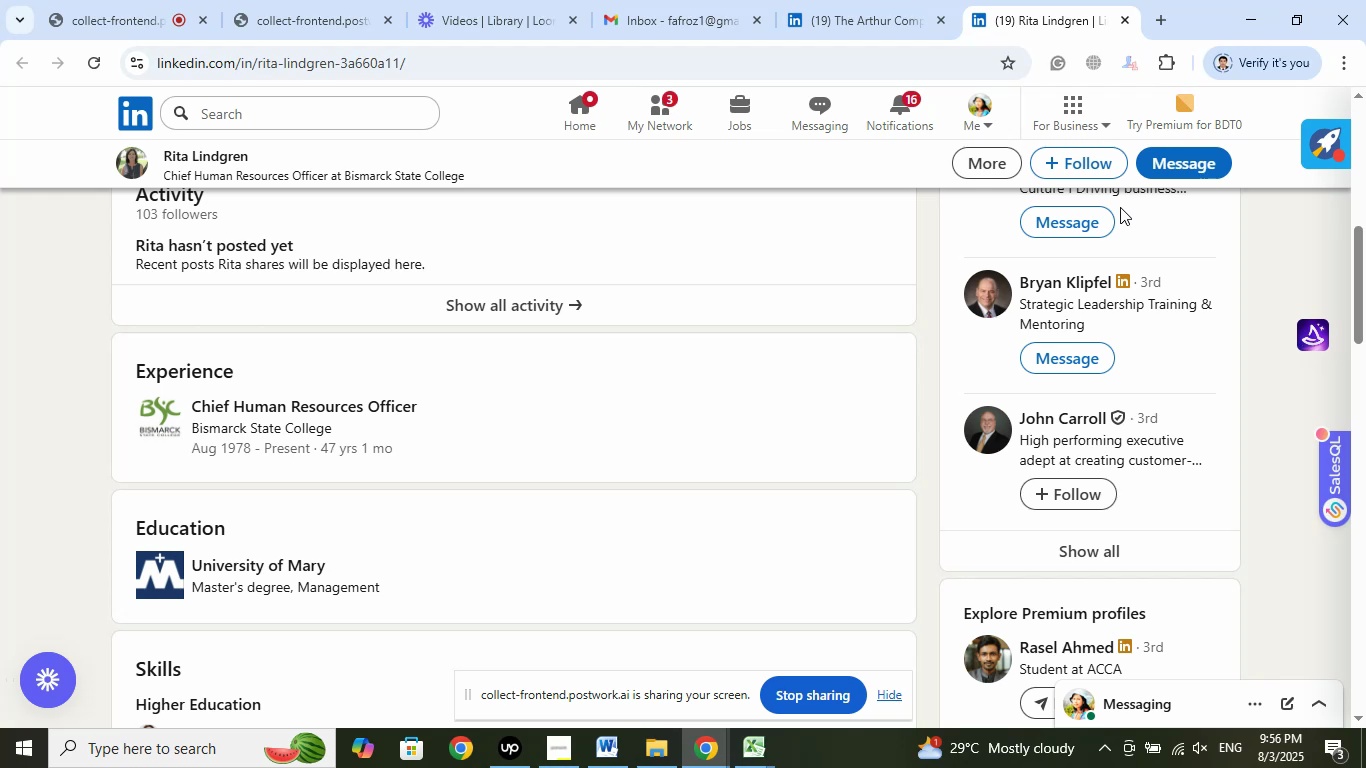 
scroll: coordinate [854, 408], scroll_direction: down, amount: 3.0
 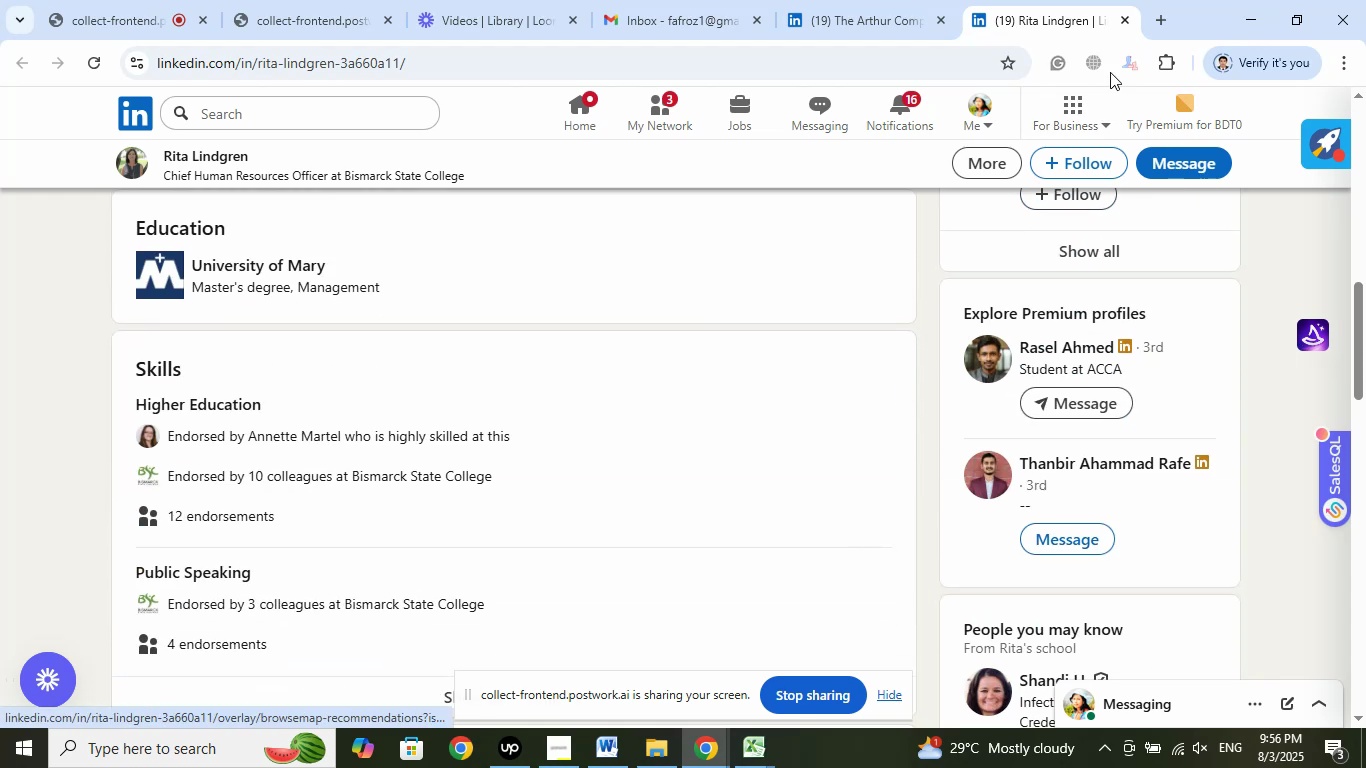 
left_click([1124, 18])
 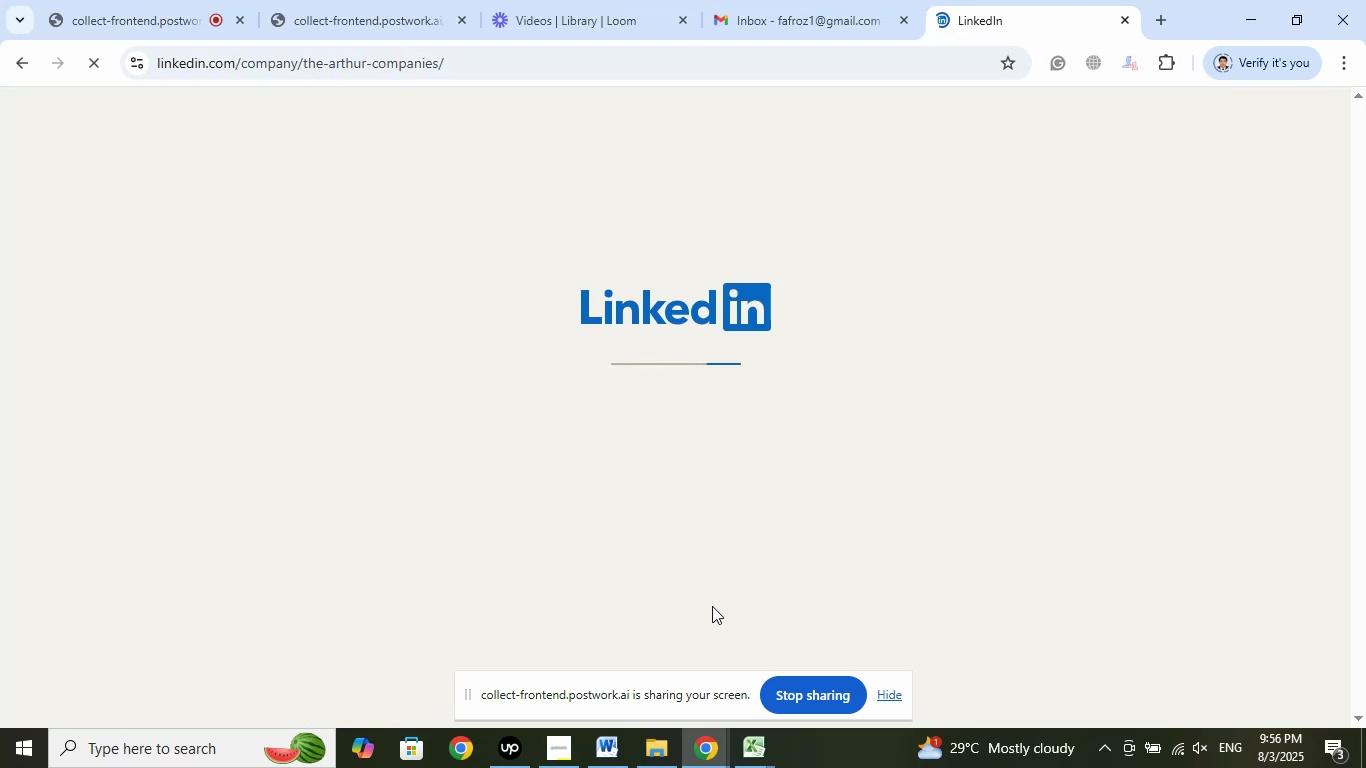 
left_click([516, 742])
 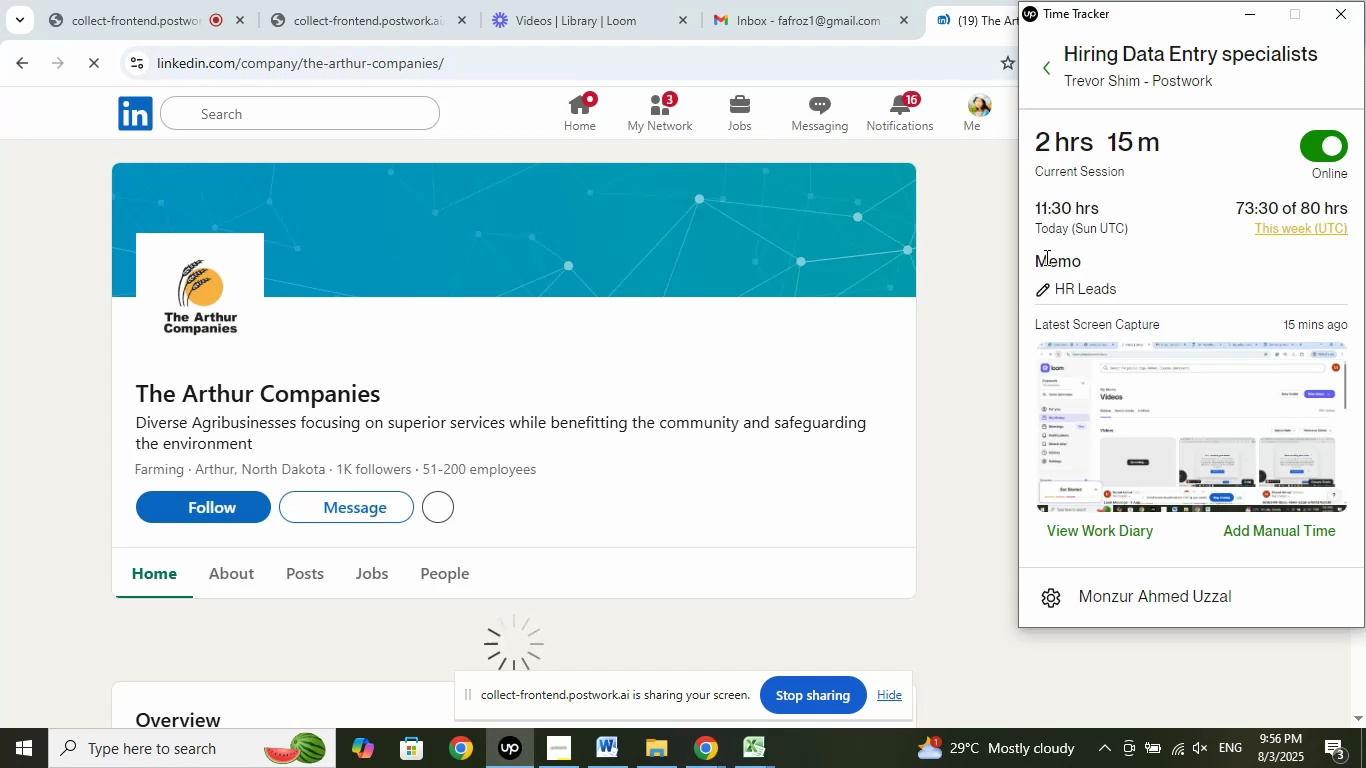 
wait(5.83)
 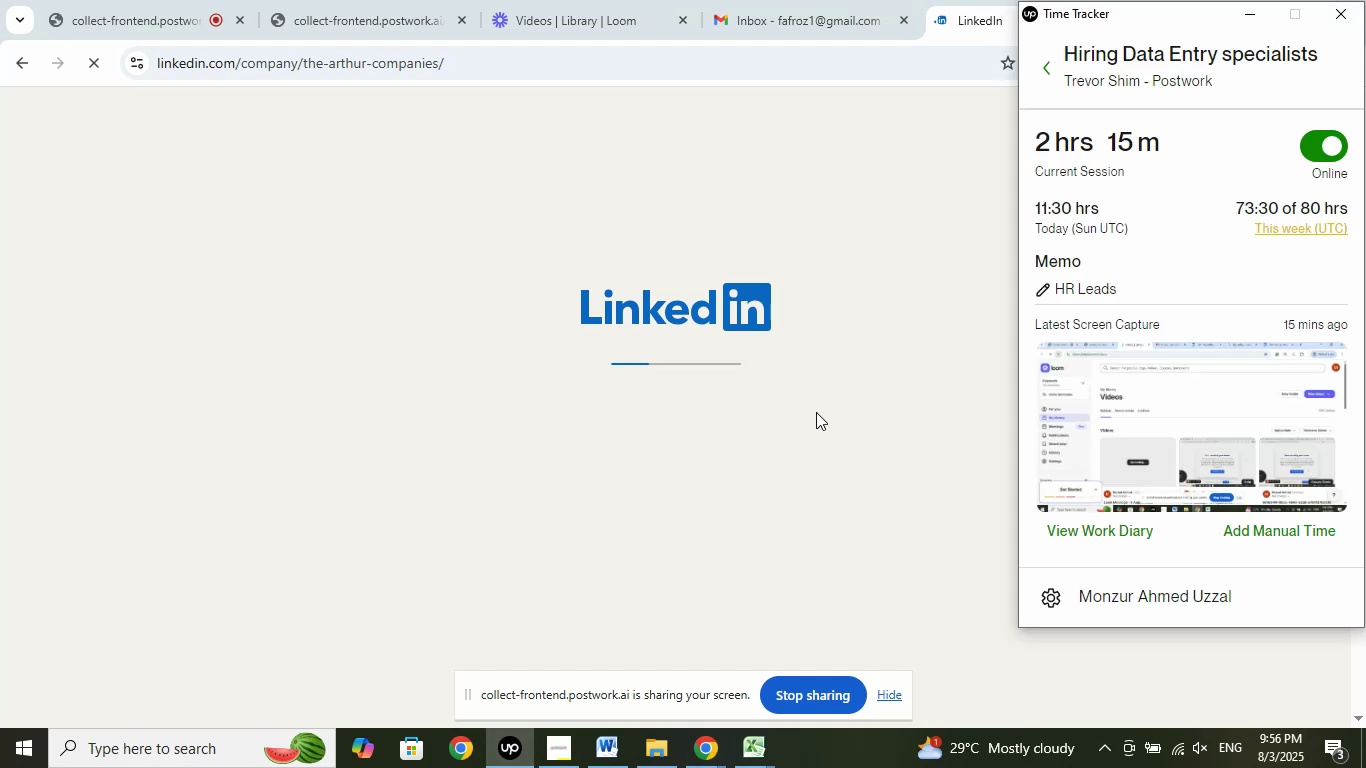 
left_click([1238, 19])
 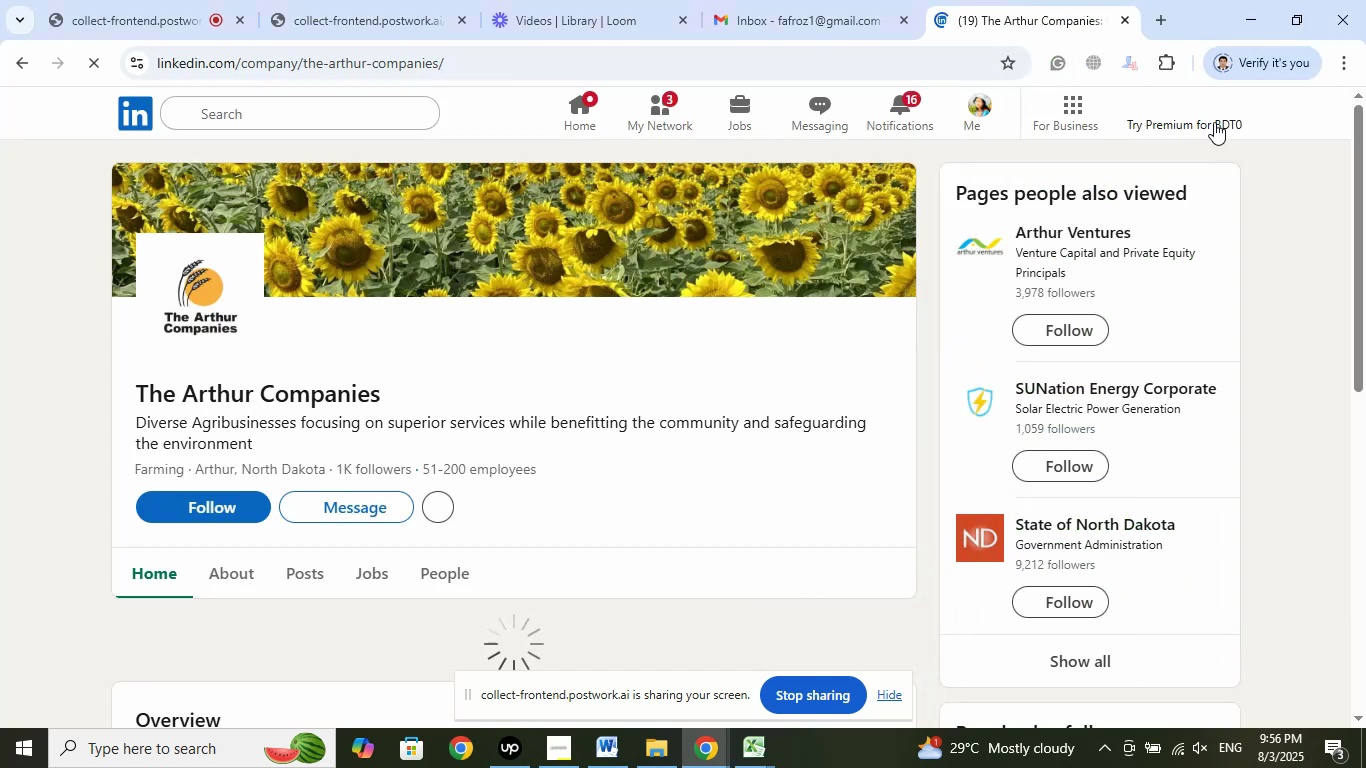 
scroll: coordinate [881, 251], scroll_direction: up, amount: 3.0
 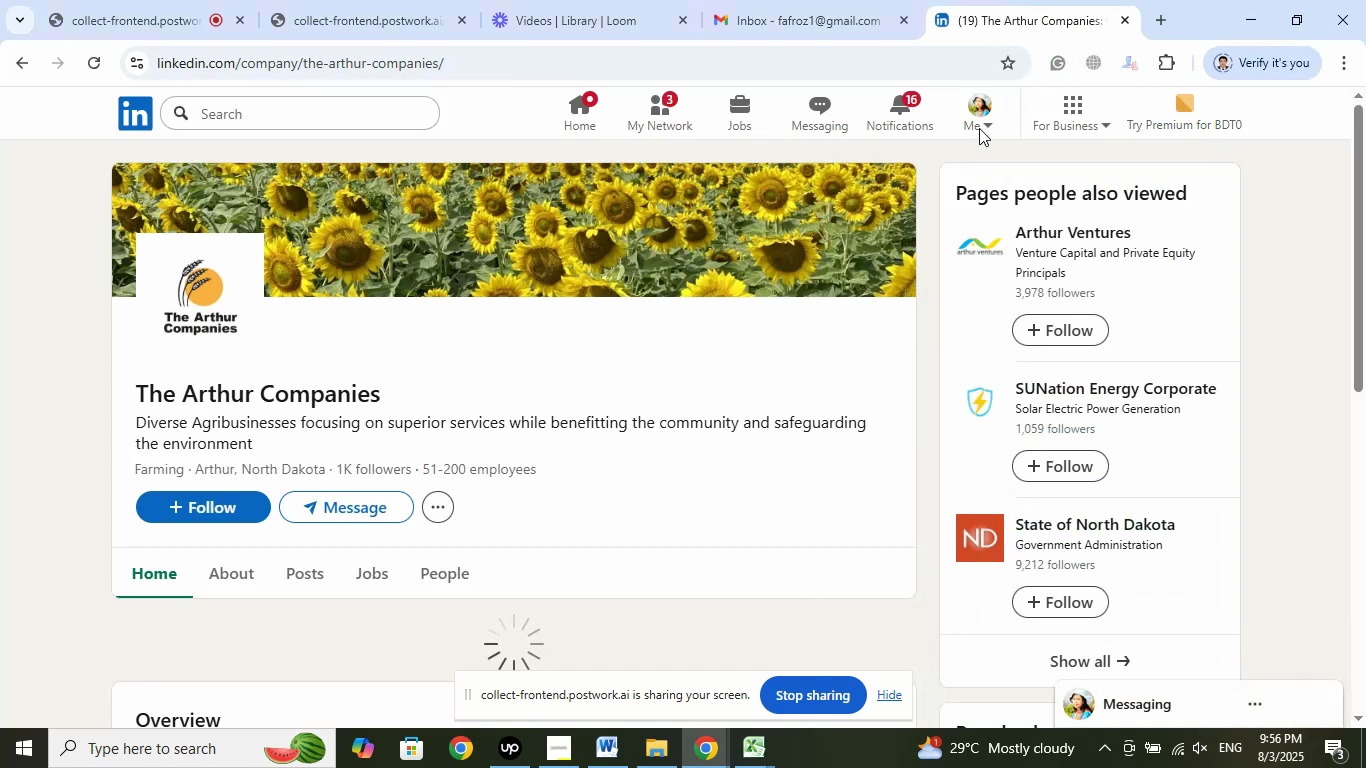 
left_click([979, 119])
 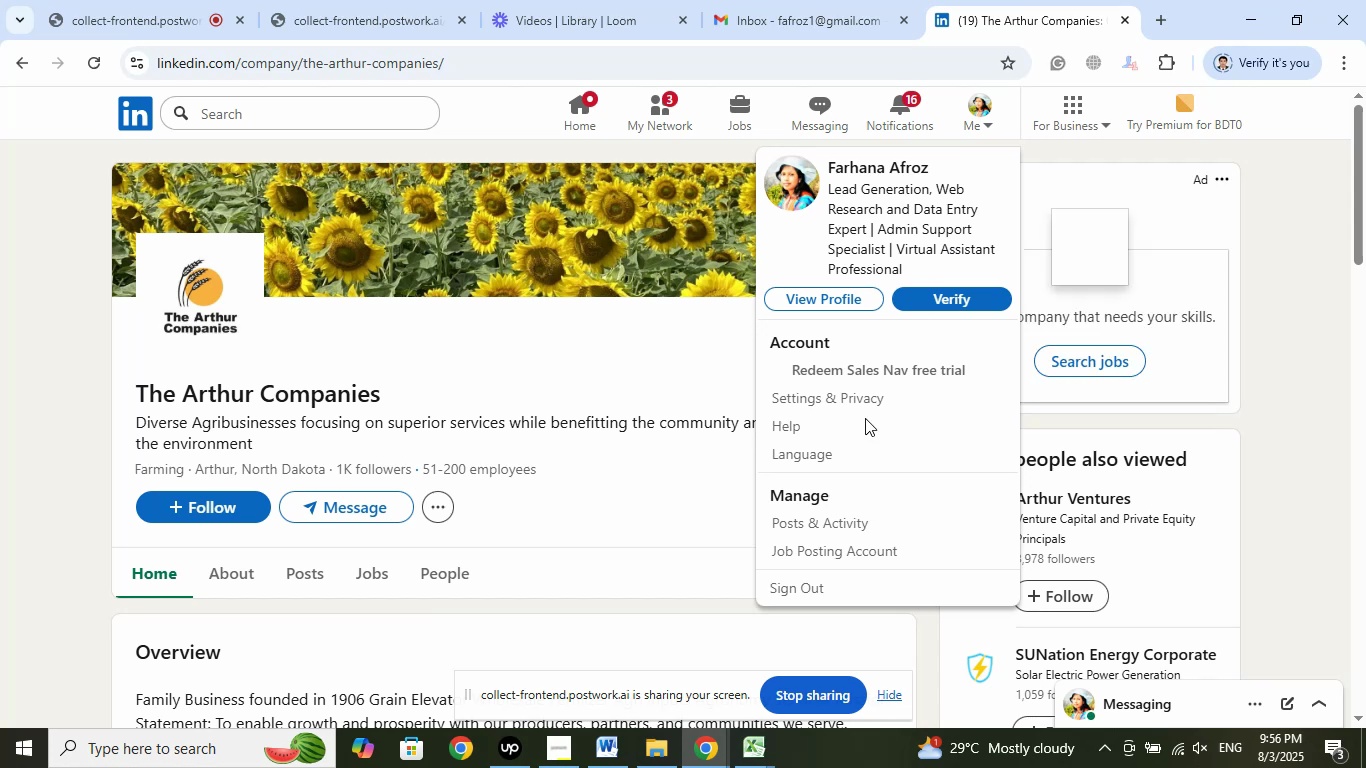 
left_click([804, 589])
 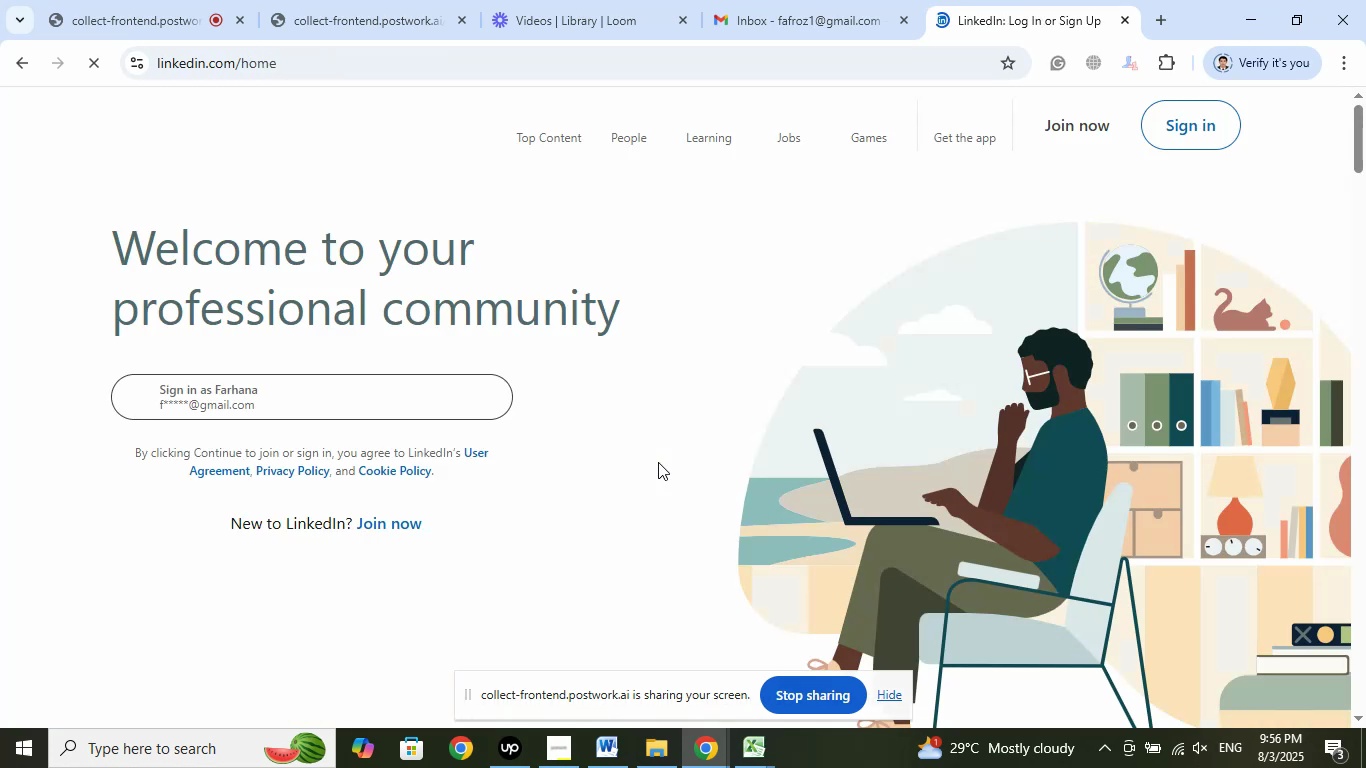 
left_click([1131, 24])
 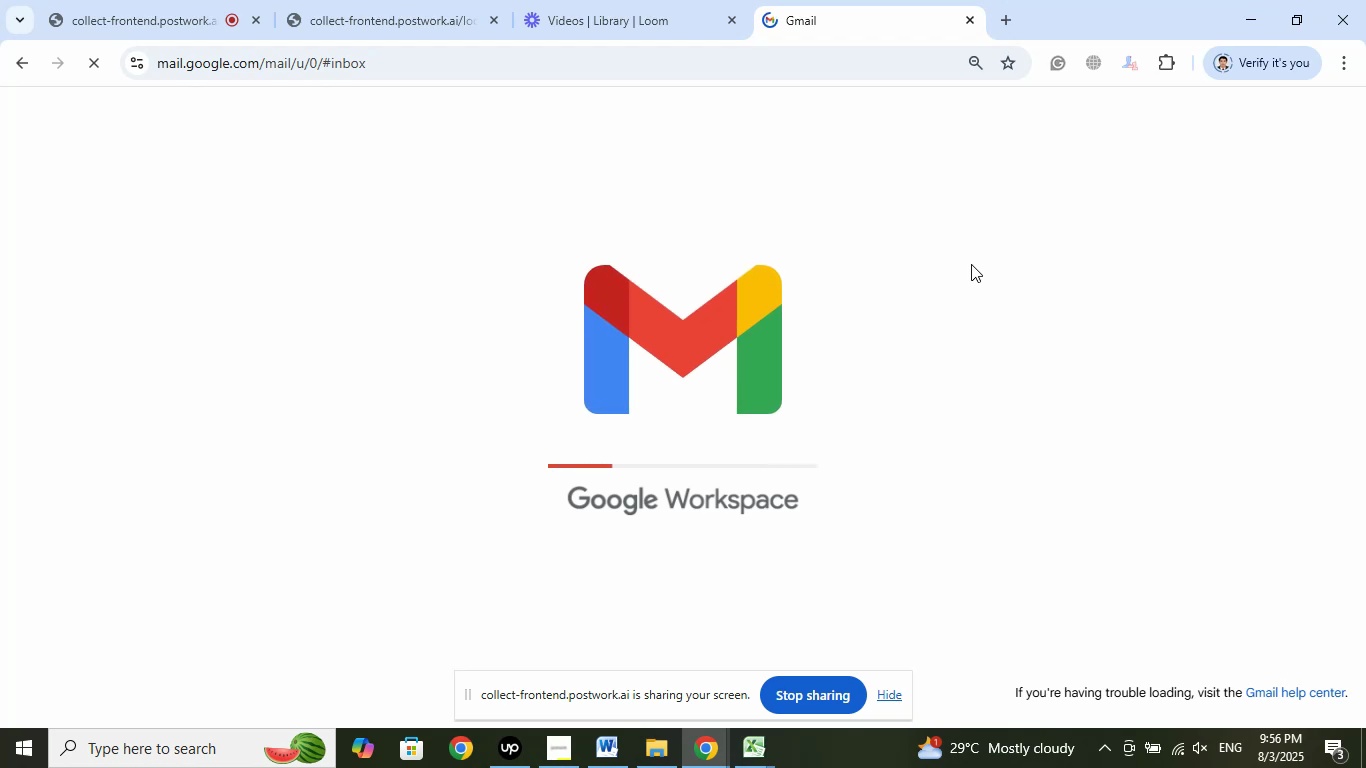 
wait(10.56)
 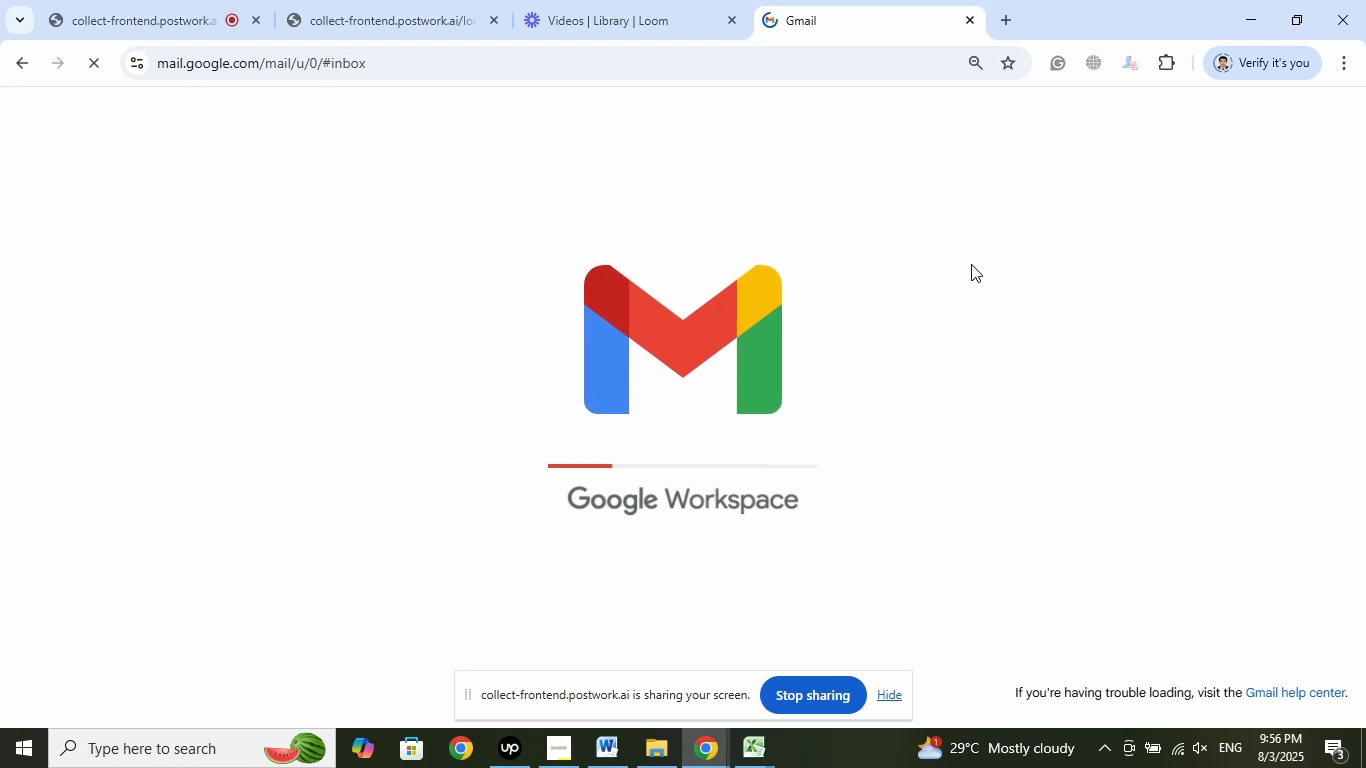 
left_click([439, 0])
 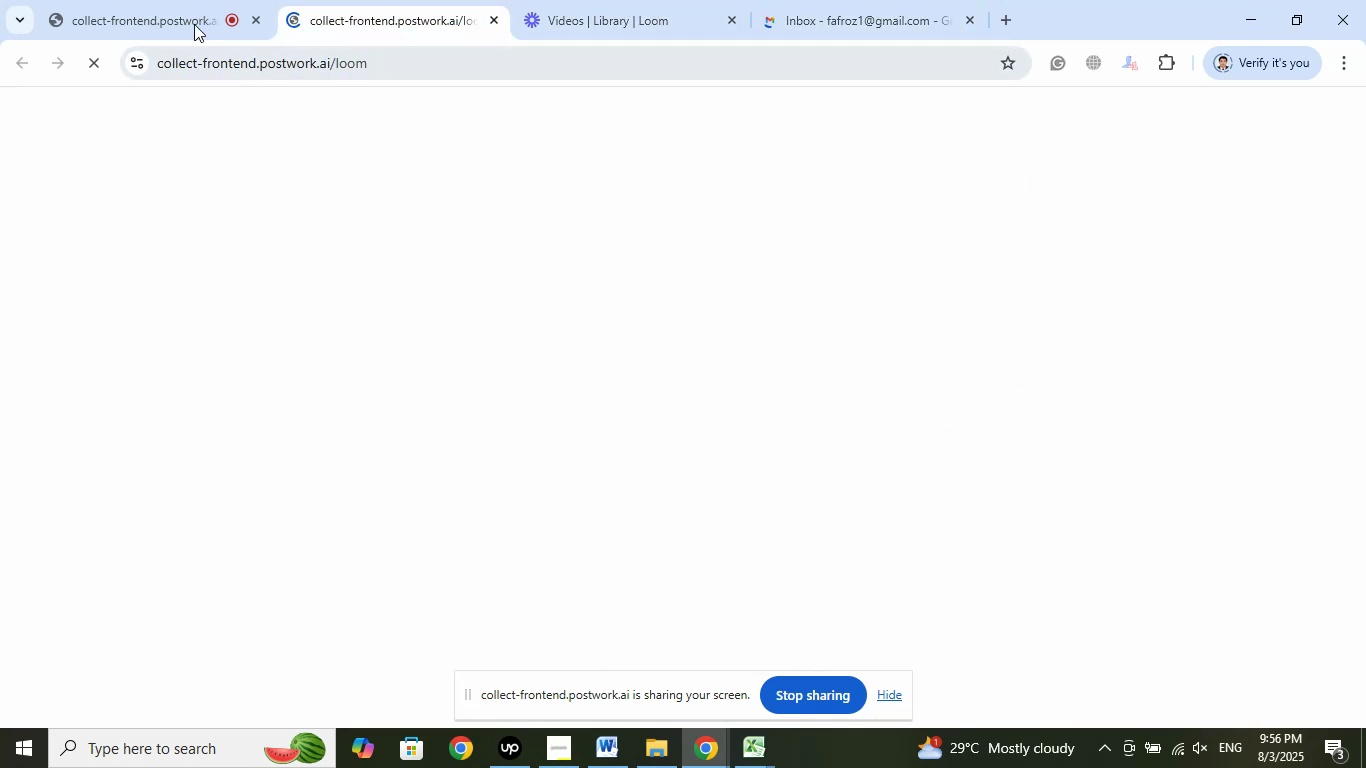 
left_click([170, 0])
 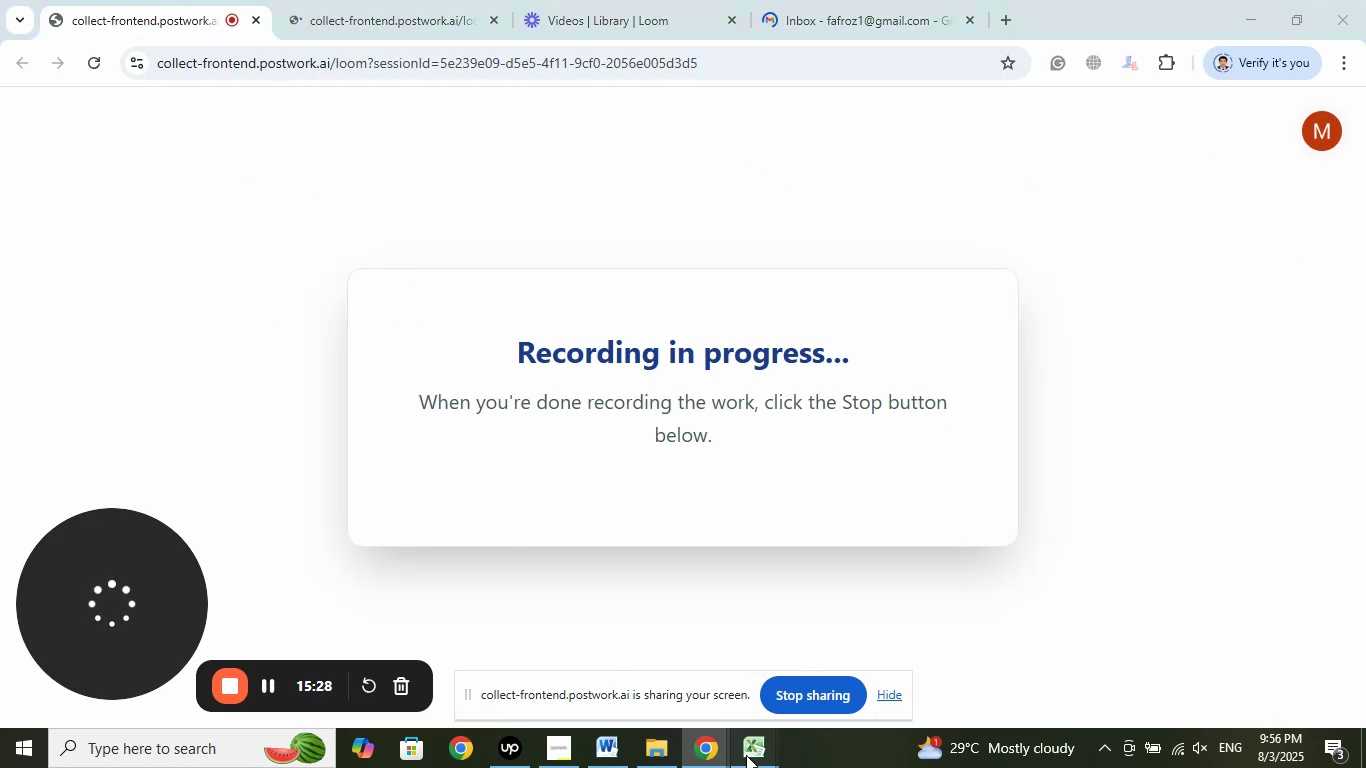 
left_click([663, 639])
 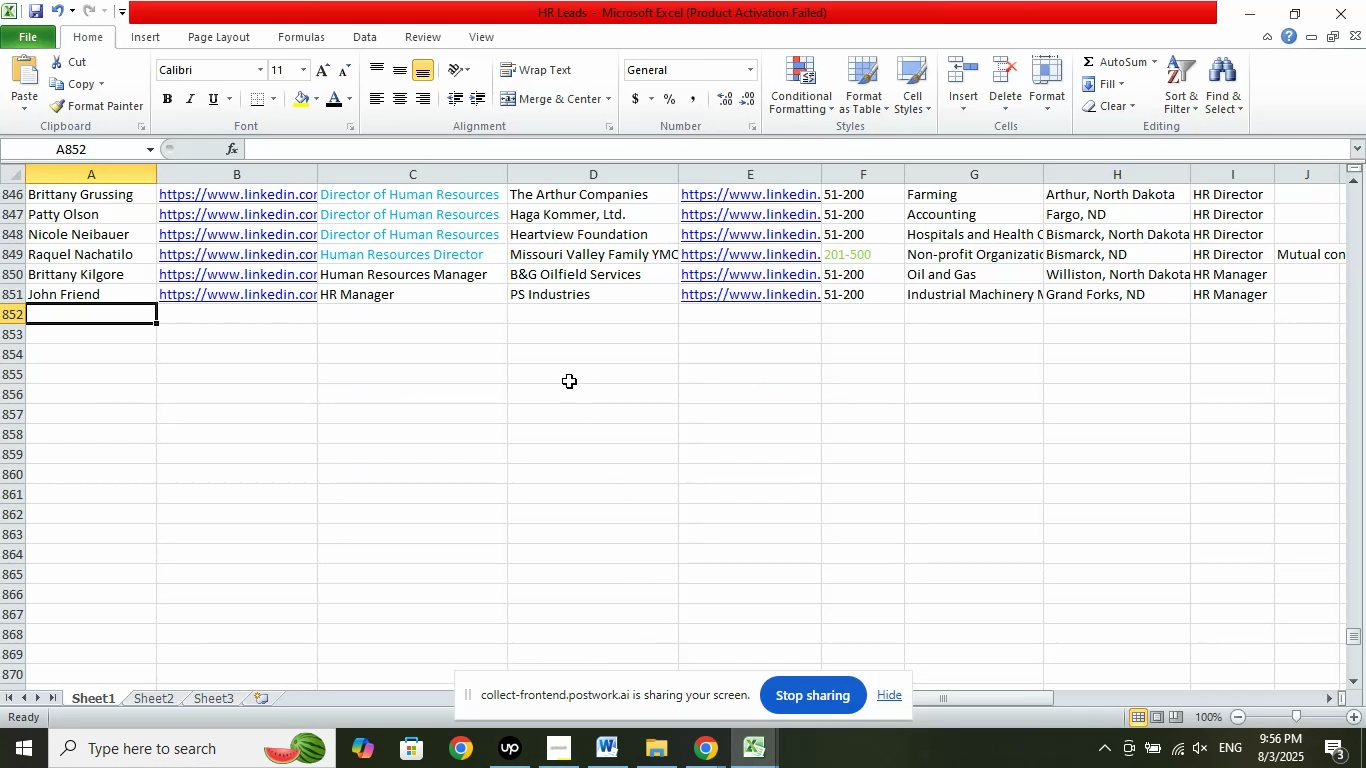 
scroll: coordinate [569, 381], scroll_direction: down, amount: 1.0
 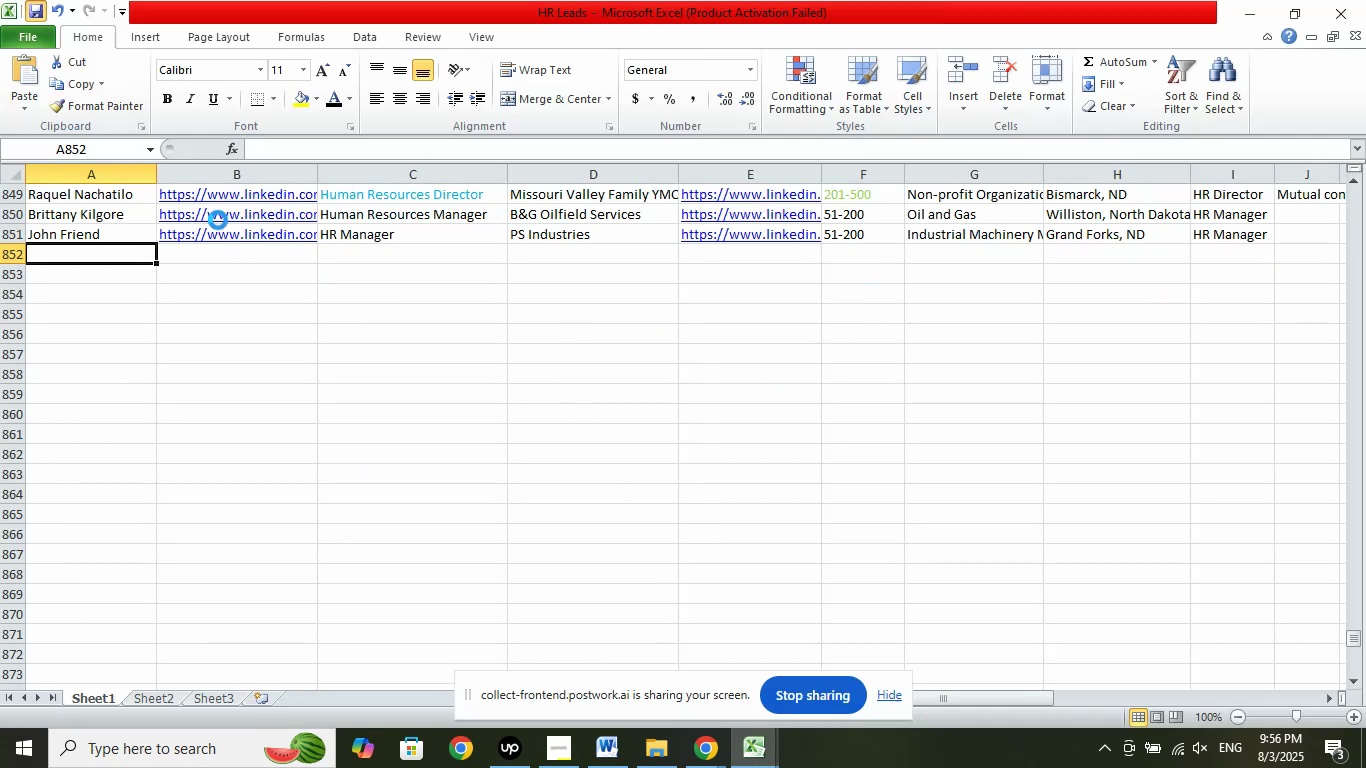 
left_click([218, 251])
 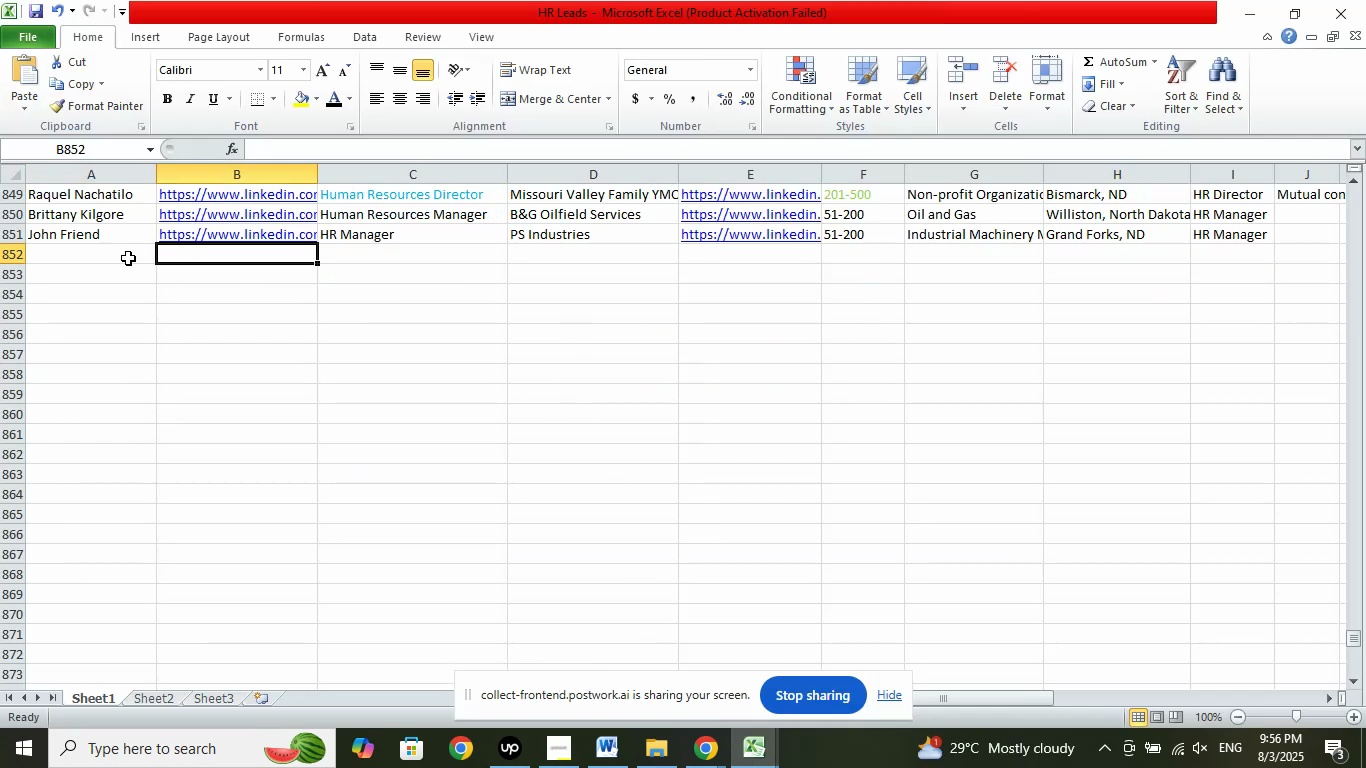 
left_click([103, 255])
 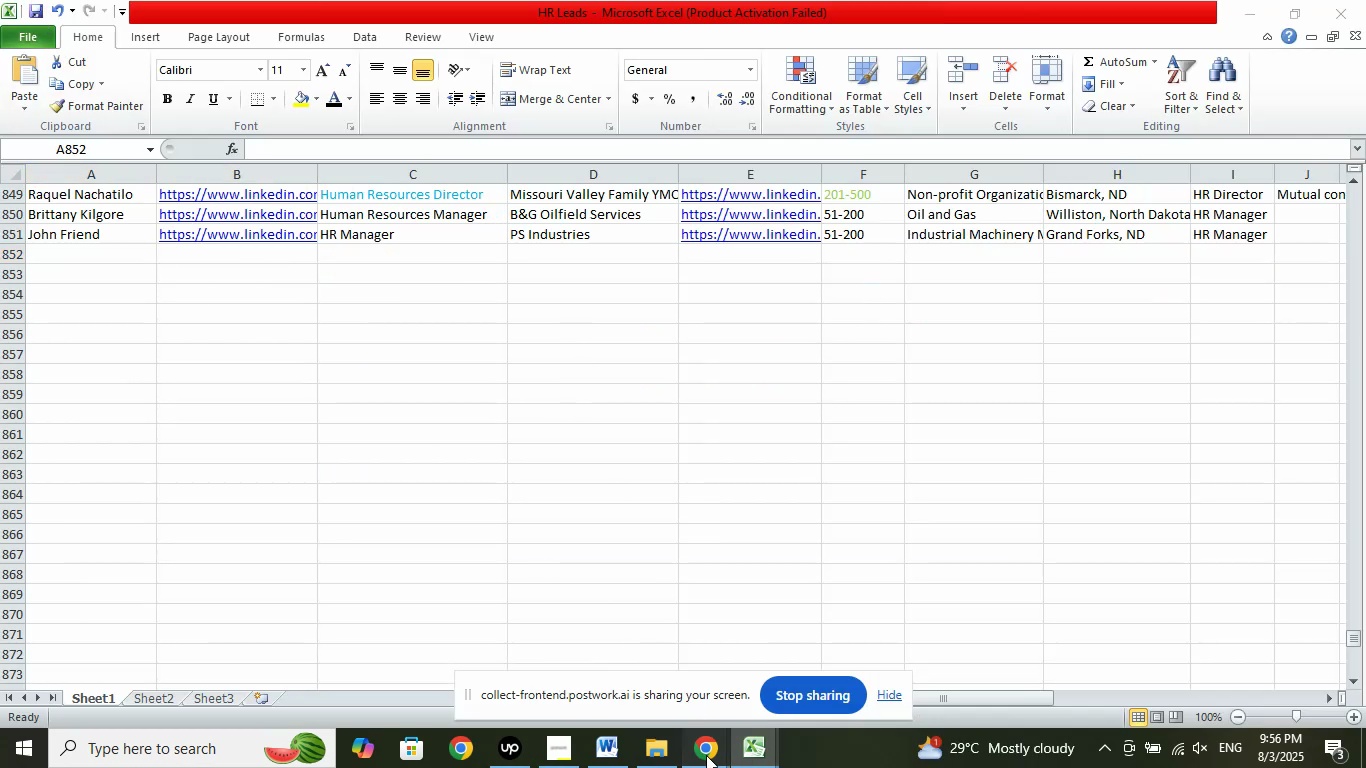 
left_click([646, 687])
 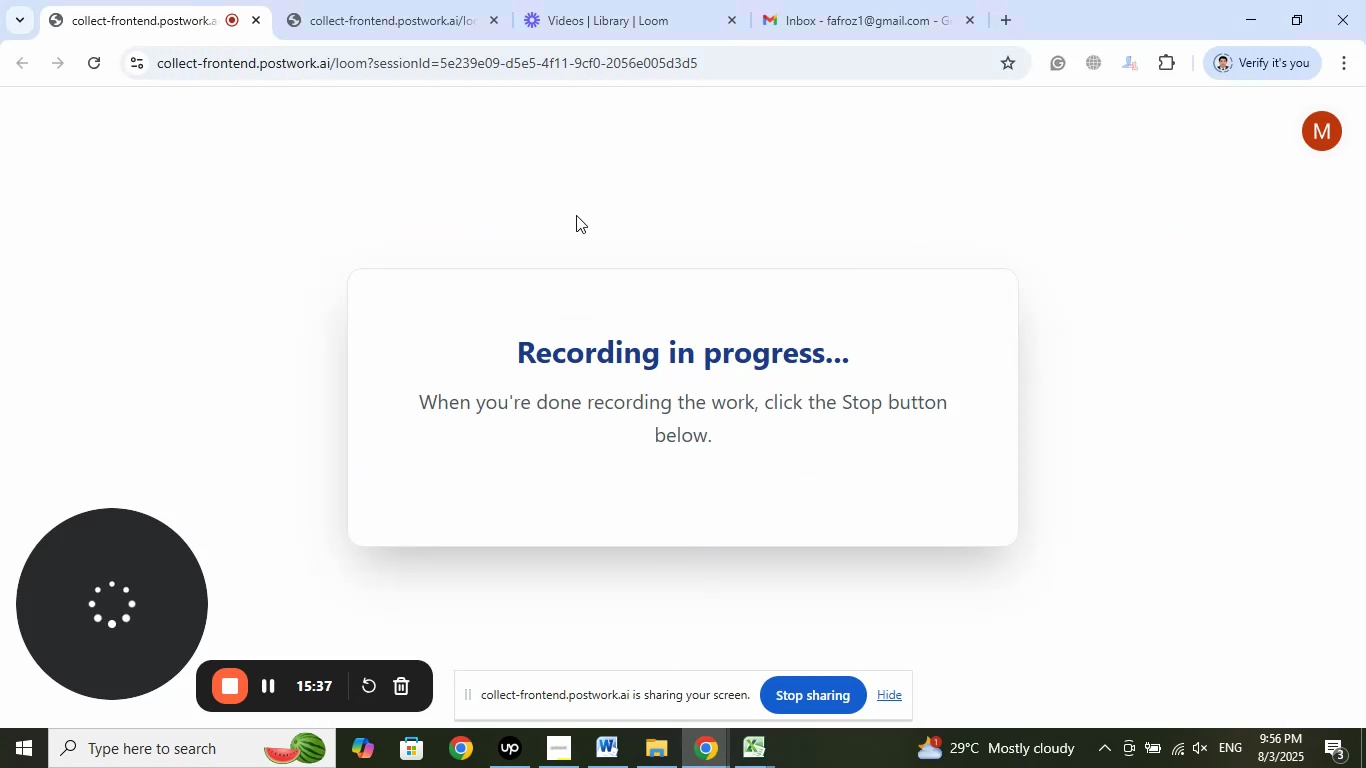 
left_click([399, 0])
 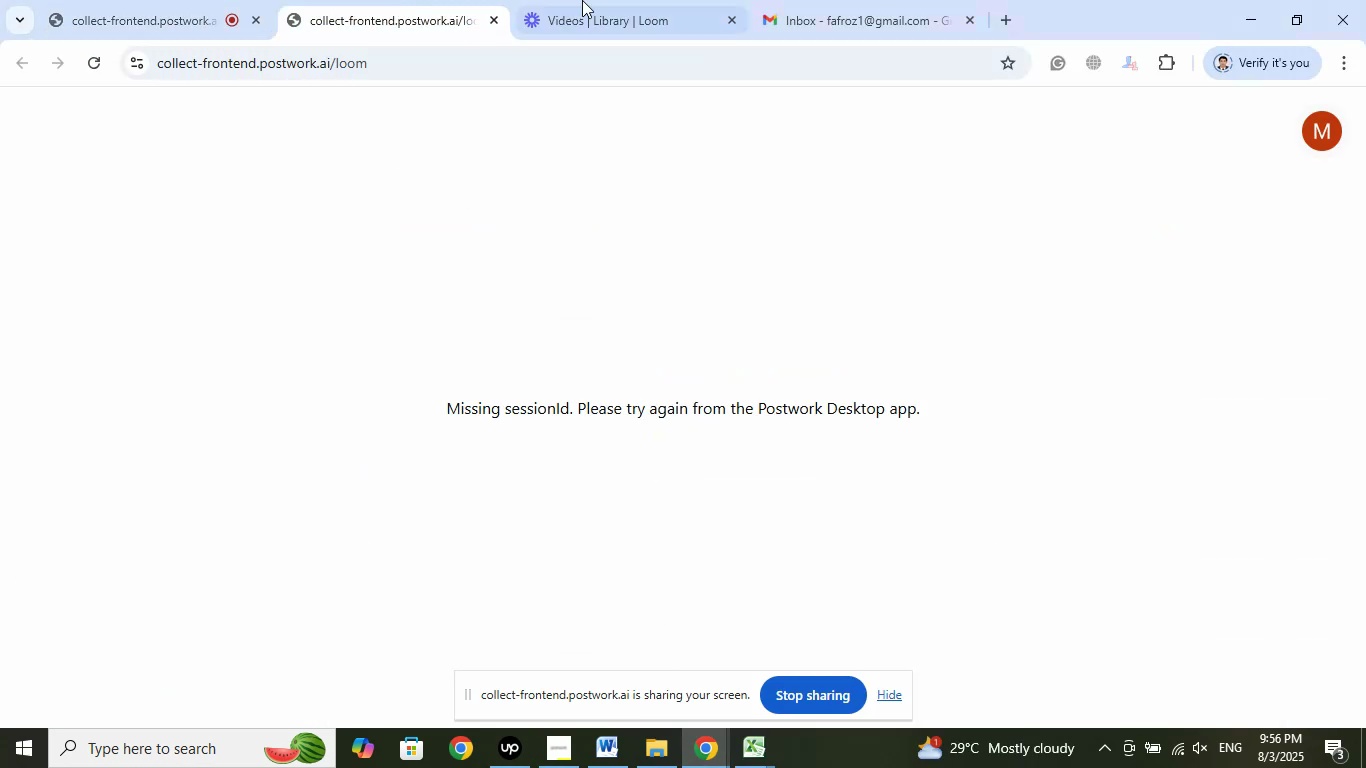 
left_click([614, 0])
 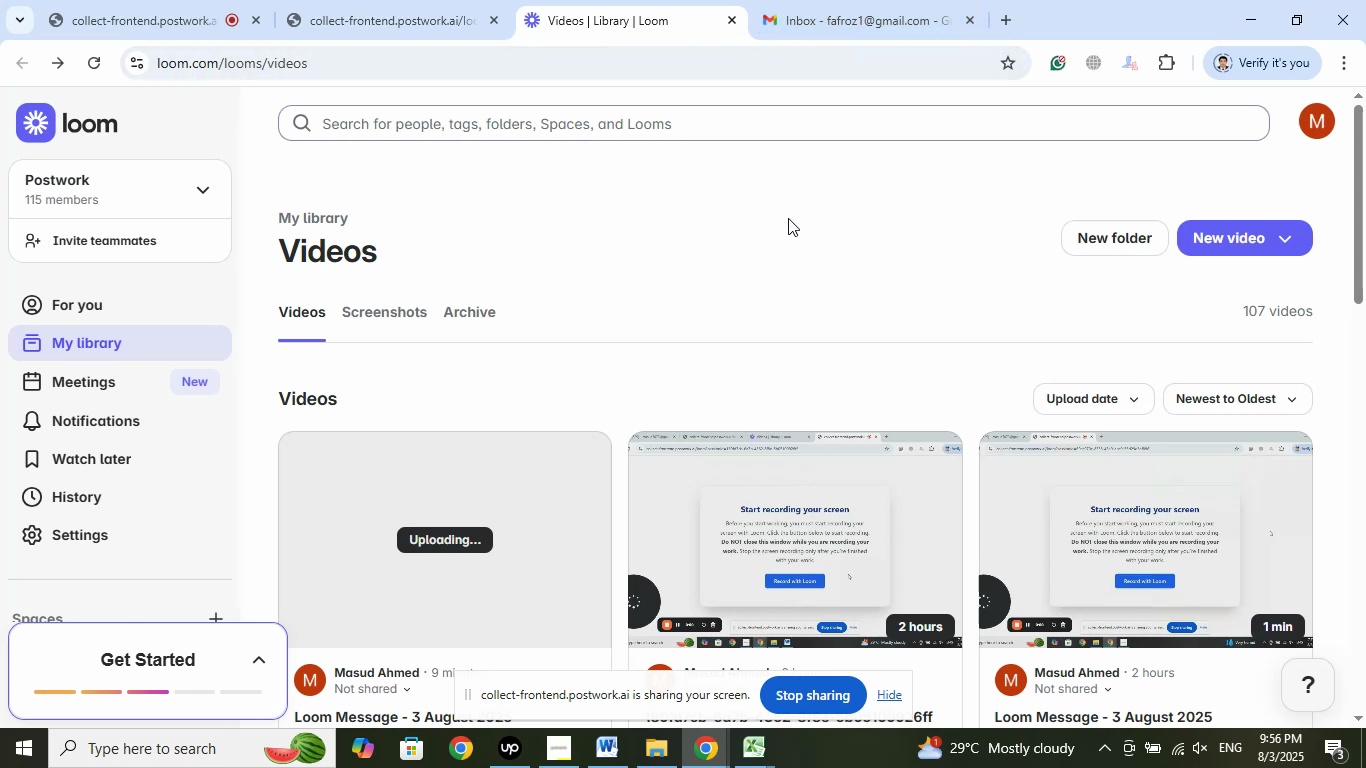 
left_click([840, 2])
 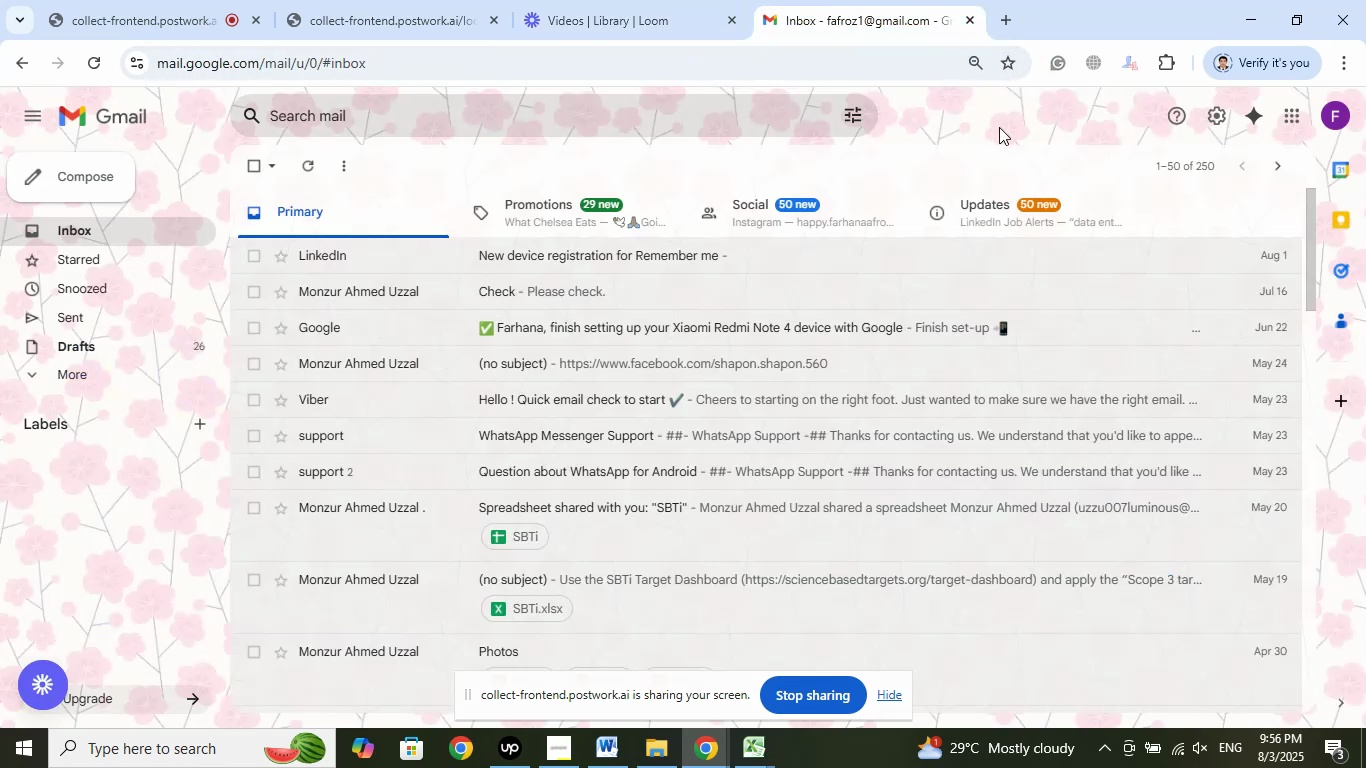 
left_click([1063, 122])
 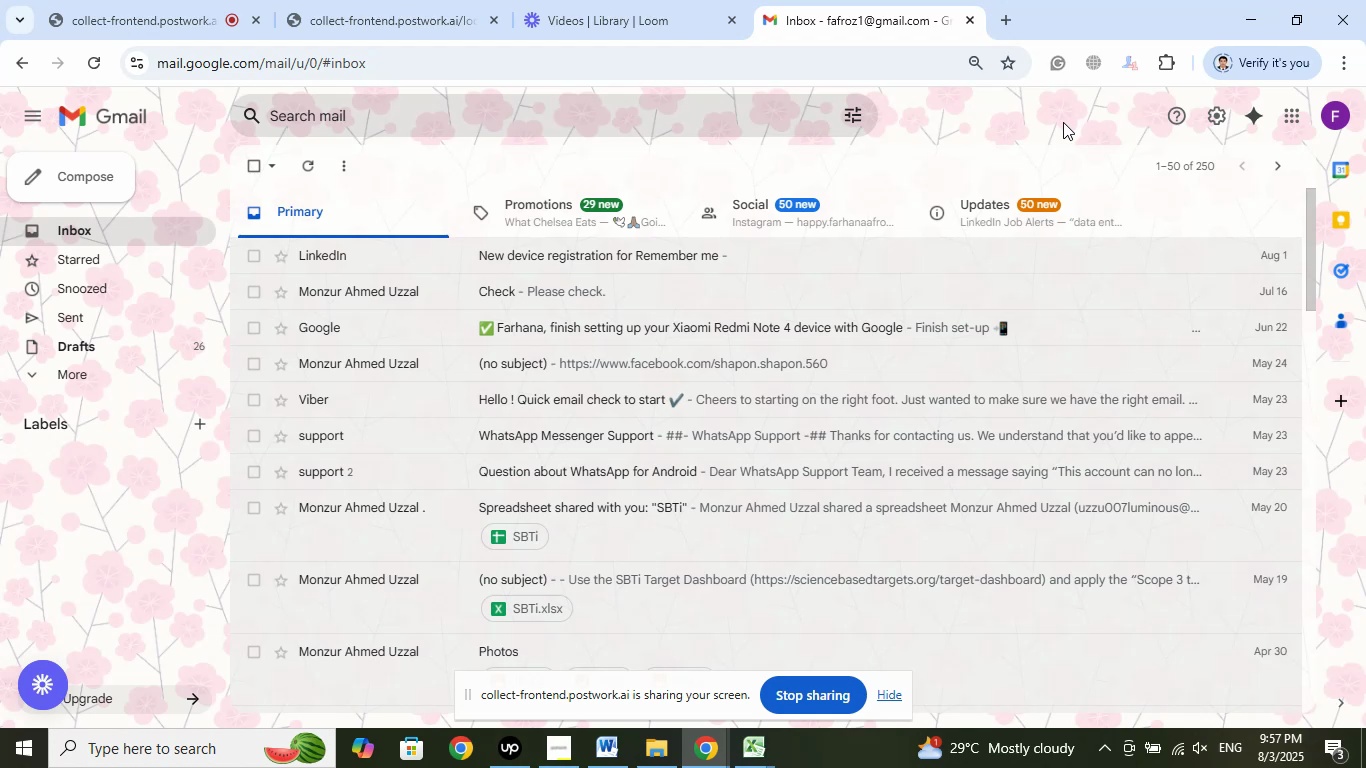 
wait(30.72)
 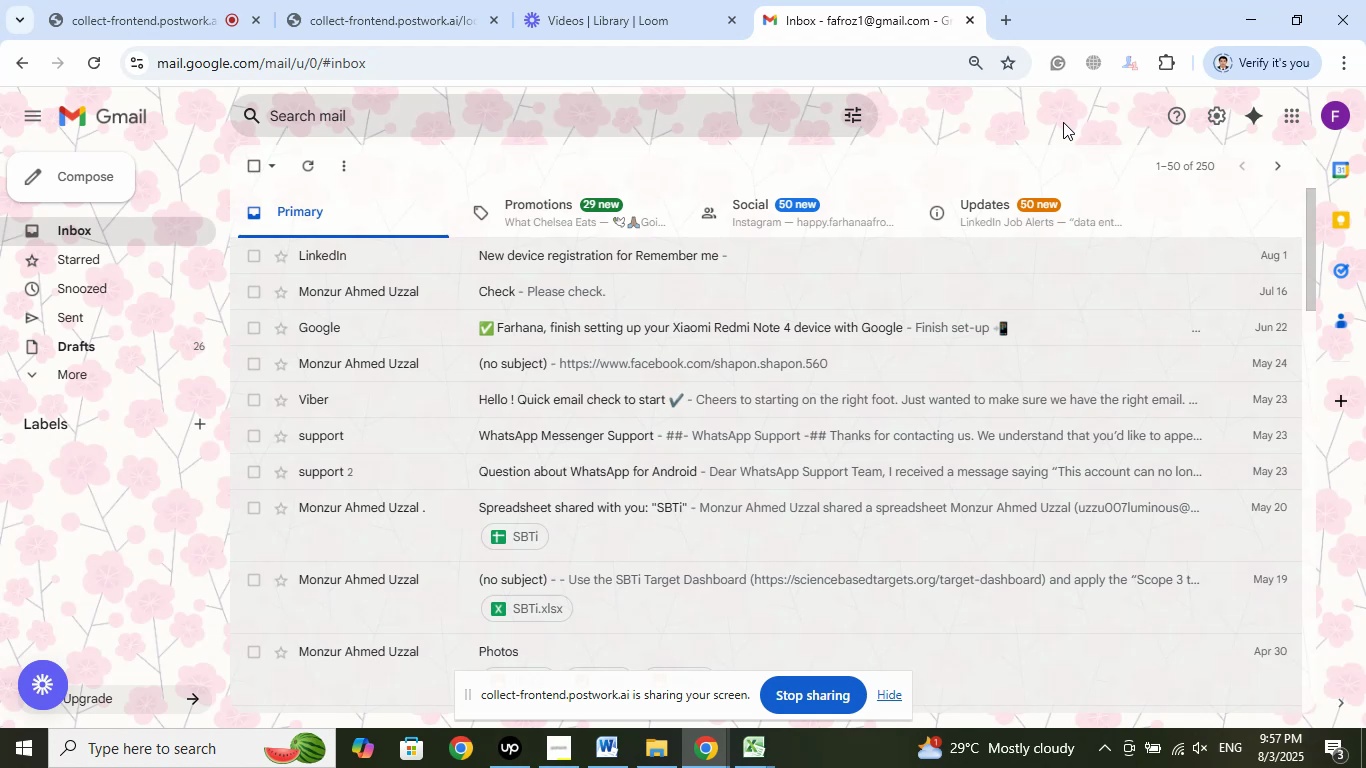 
left_click([1021, 126])
 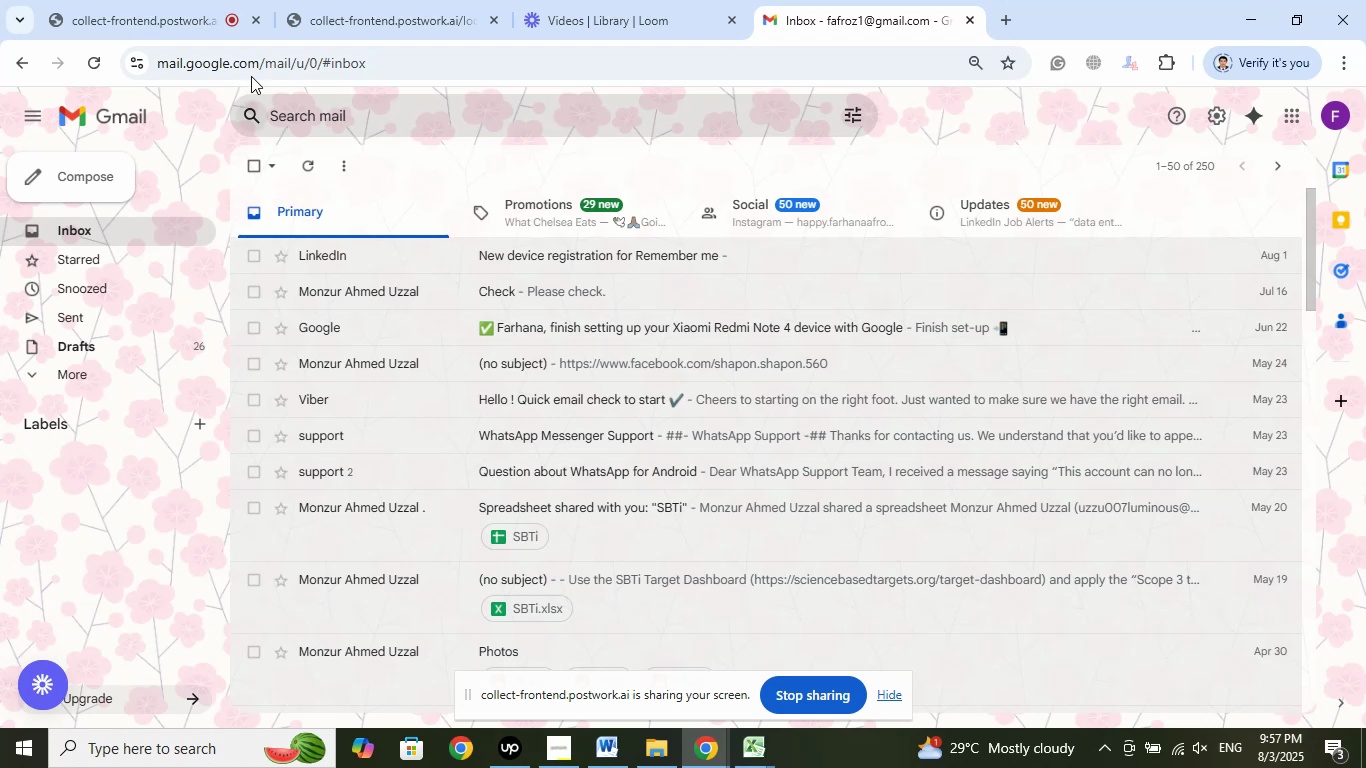 
left_click([171, 0])
 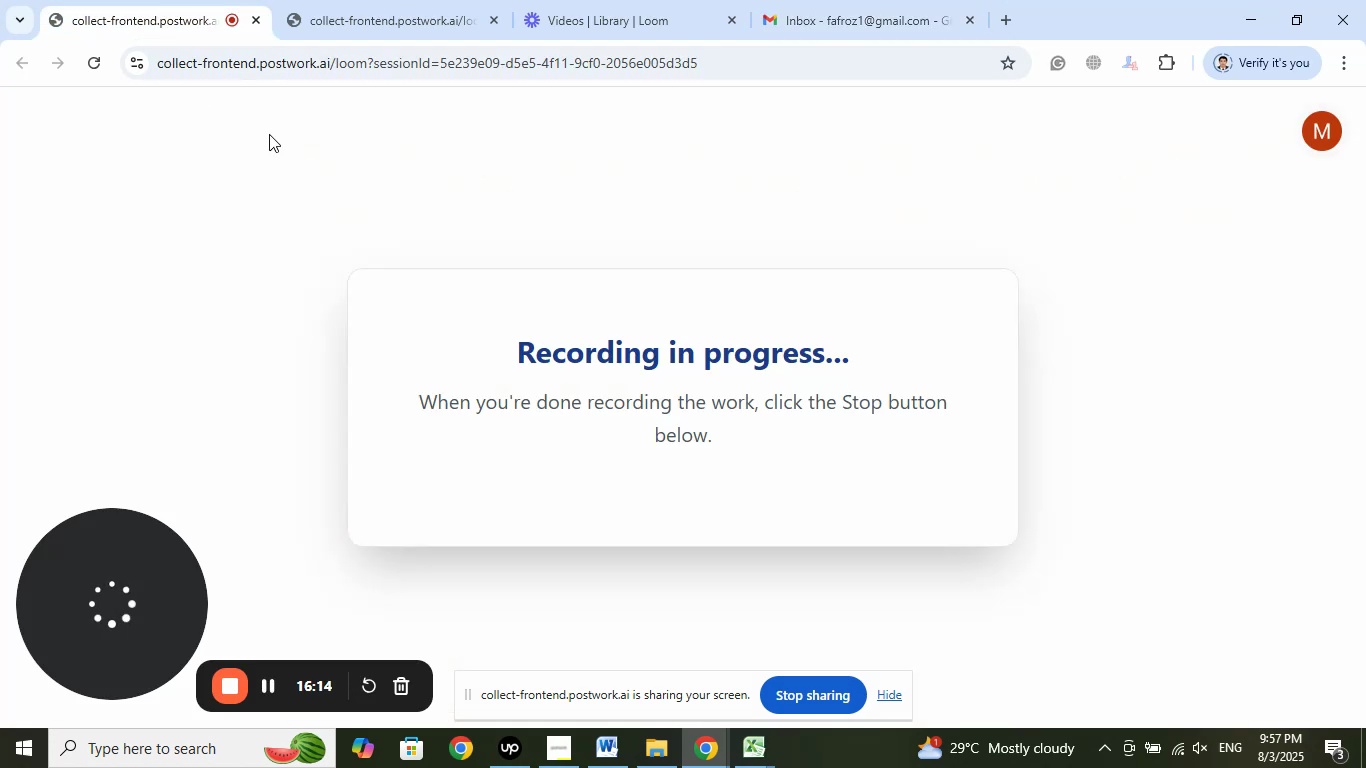 
left_click([405, 0])
 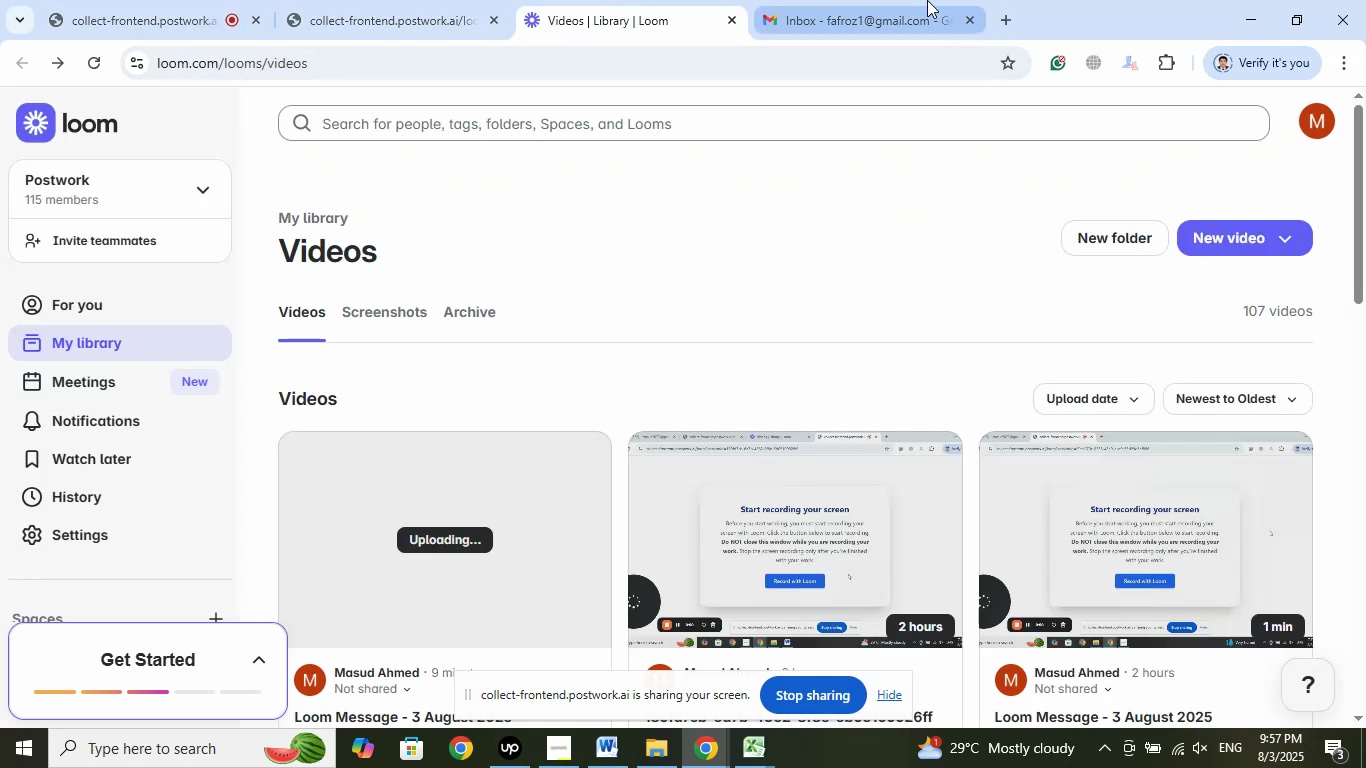 
left_click([1005, 15])
 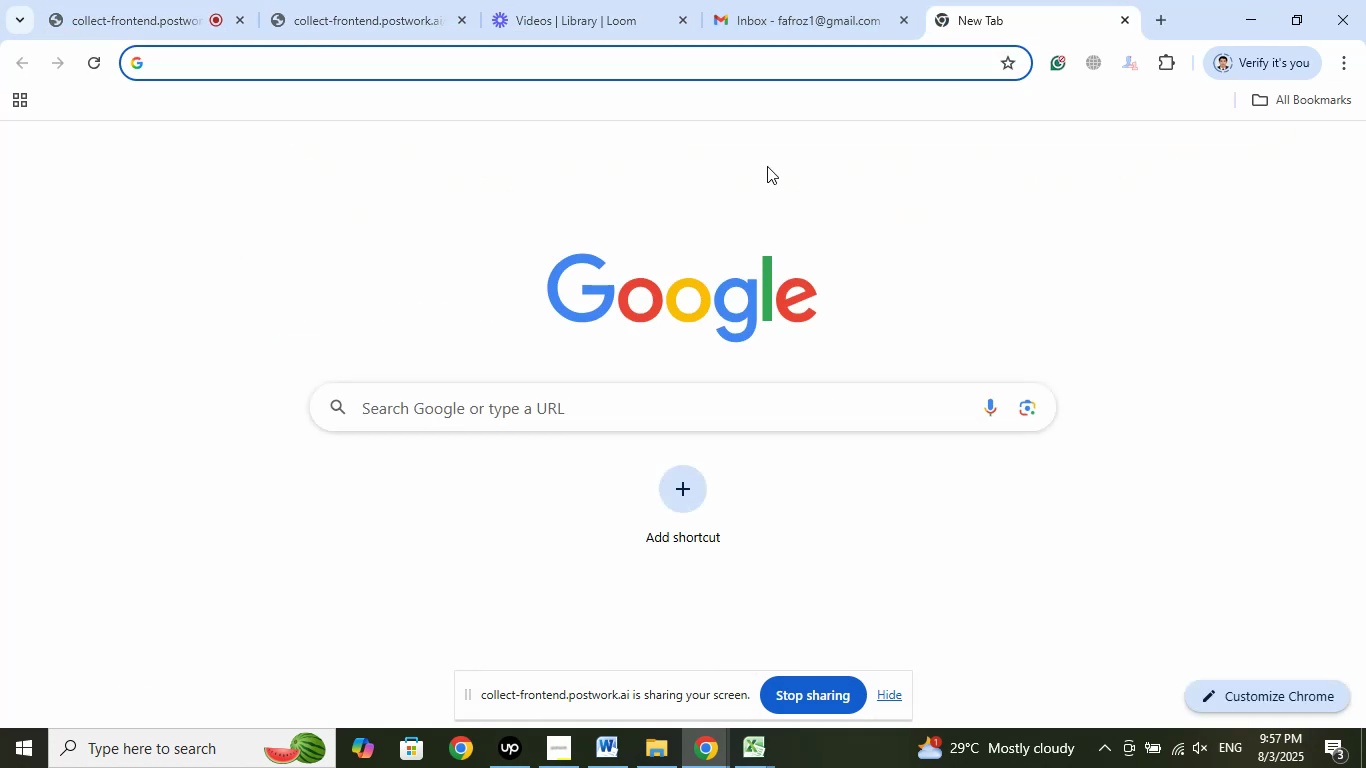 
left_click([565, 2])
 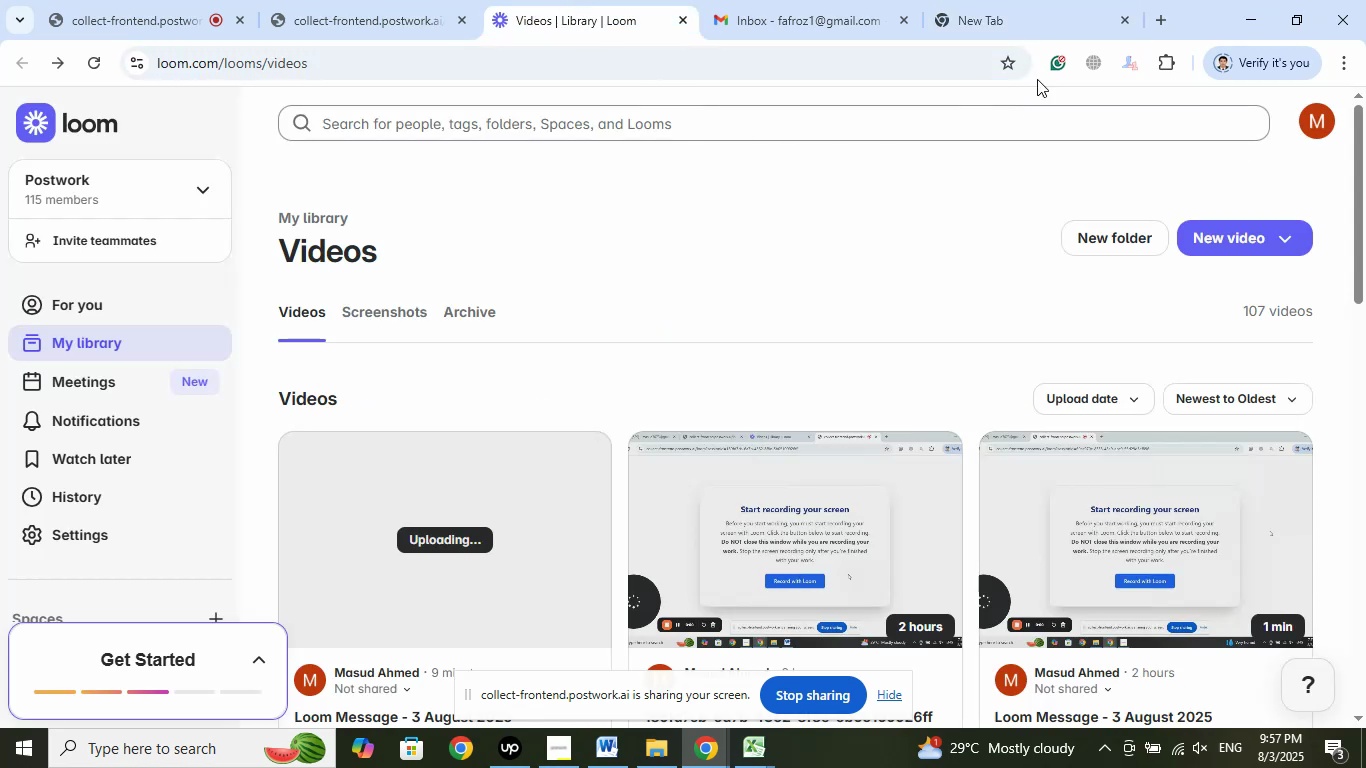 
left_click([1019, 0])
 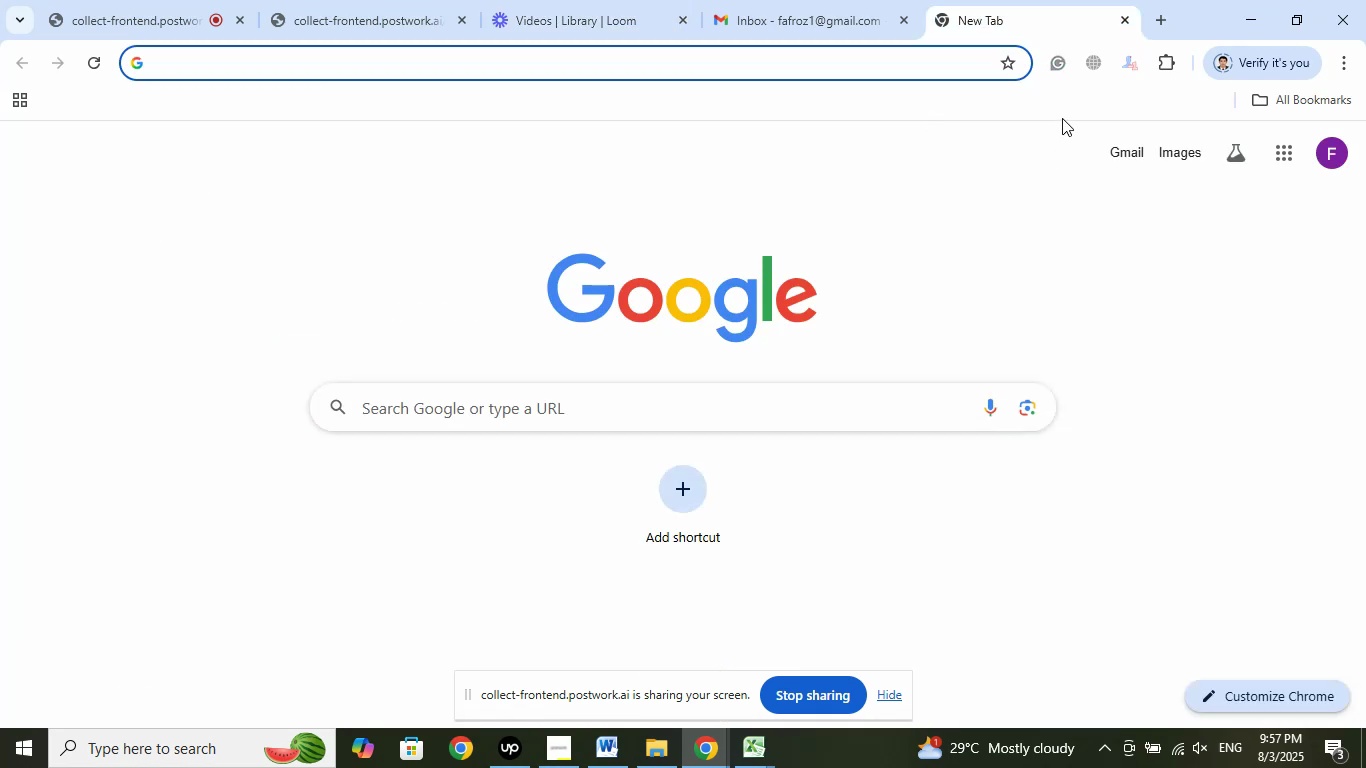 
left_click([1127, 15])
 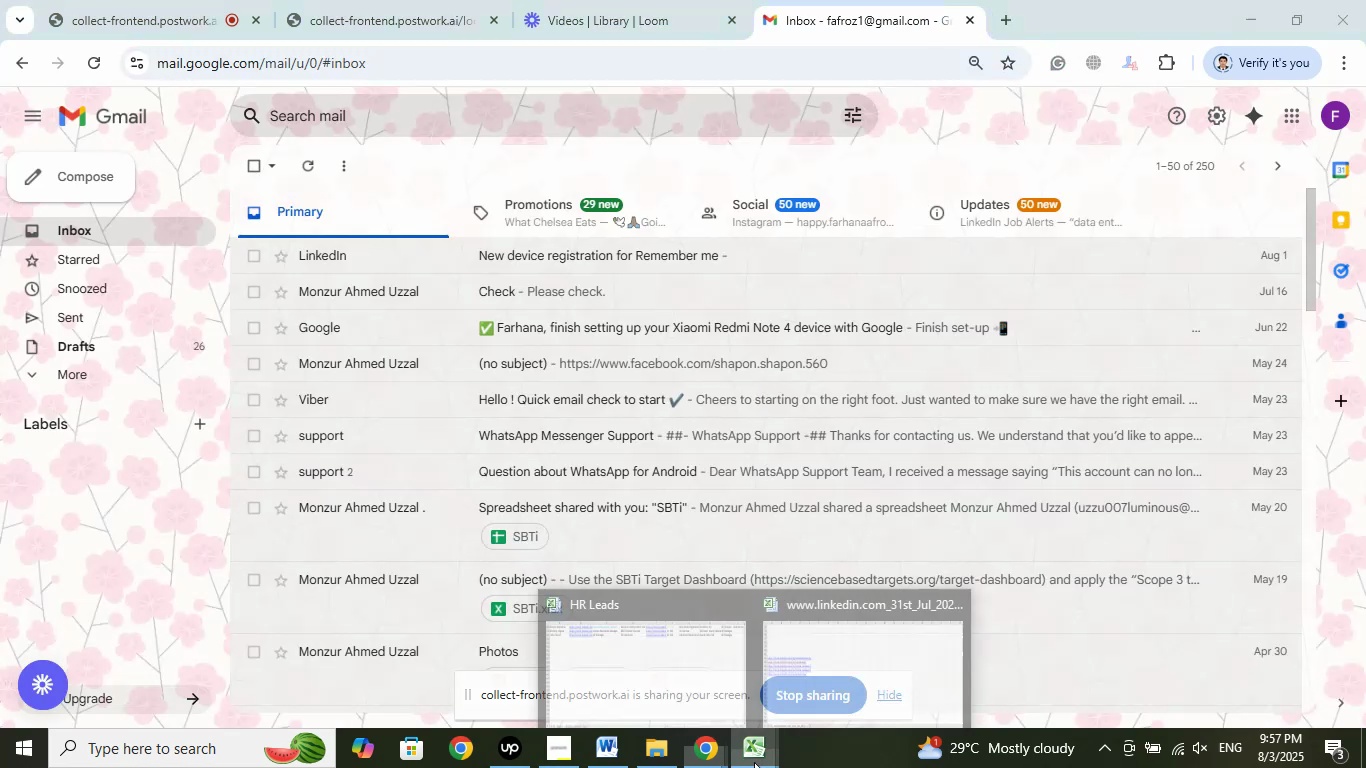 
left_click([702, 640])
 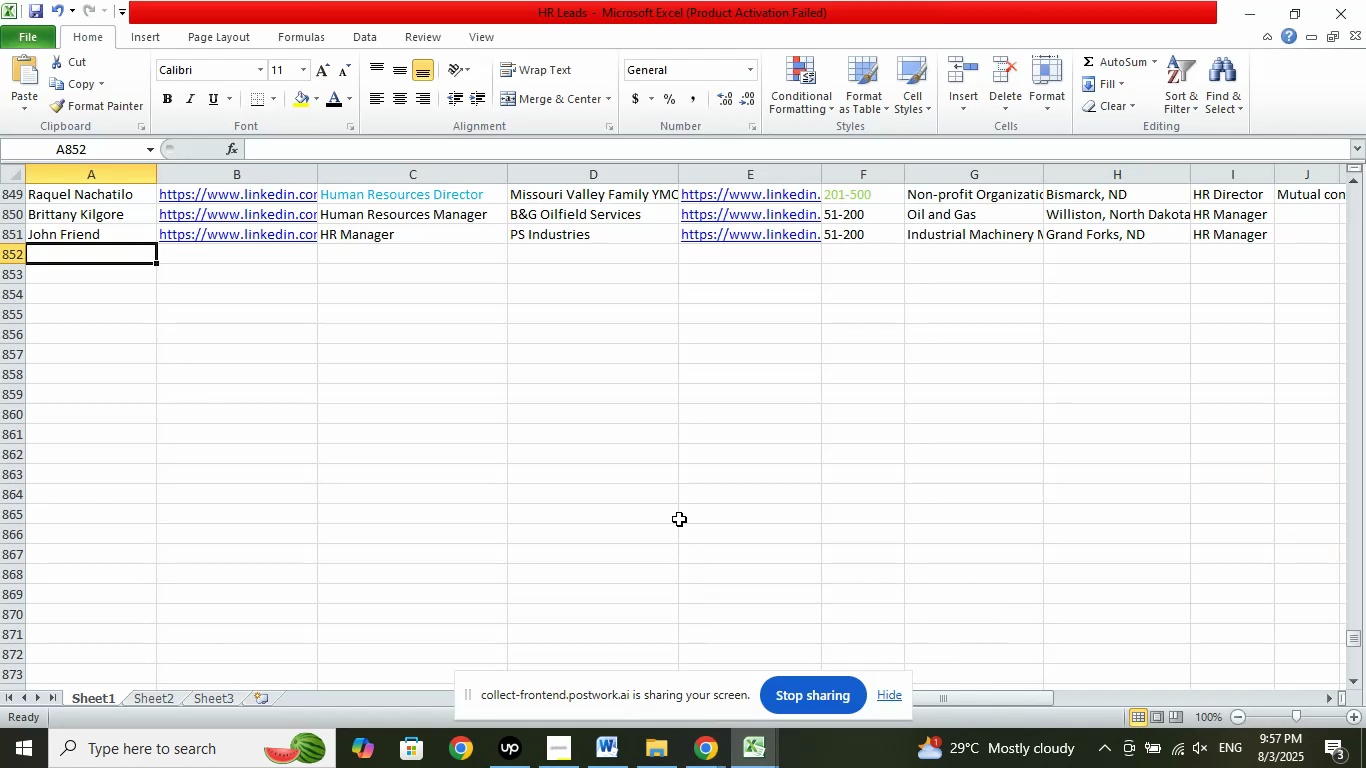 
scroll: coordinate [512, 450], scroll_direction: up, amount: 9.0
 